 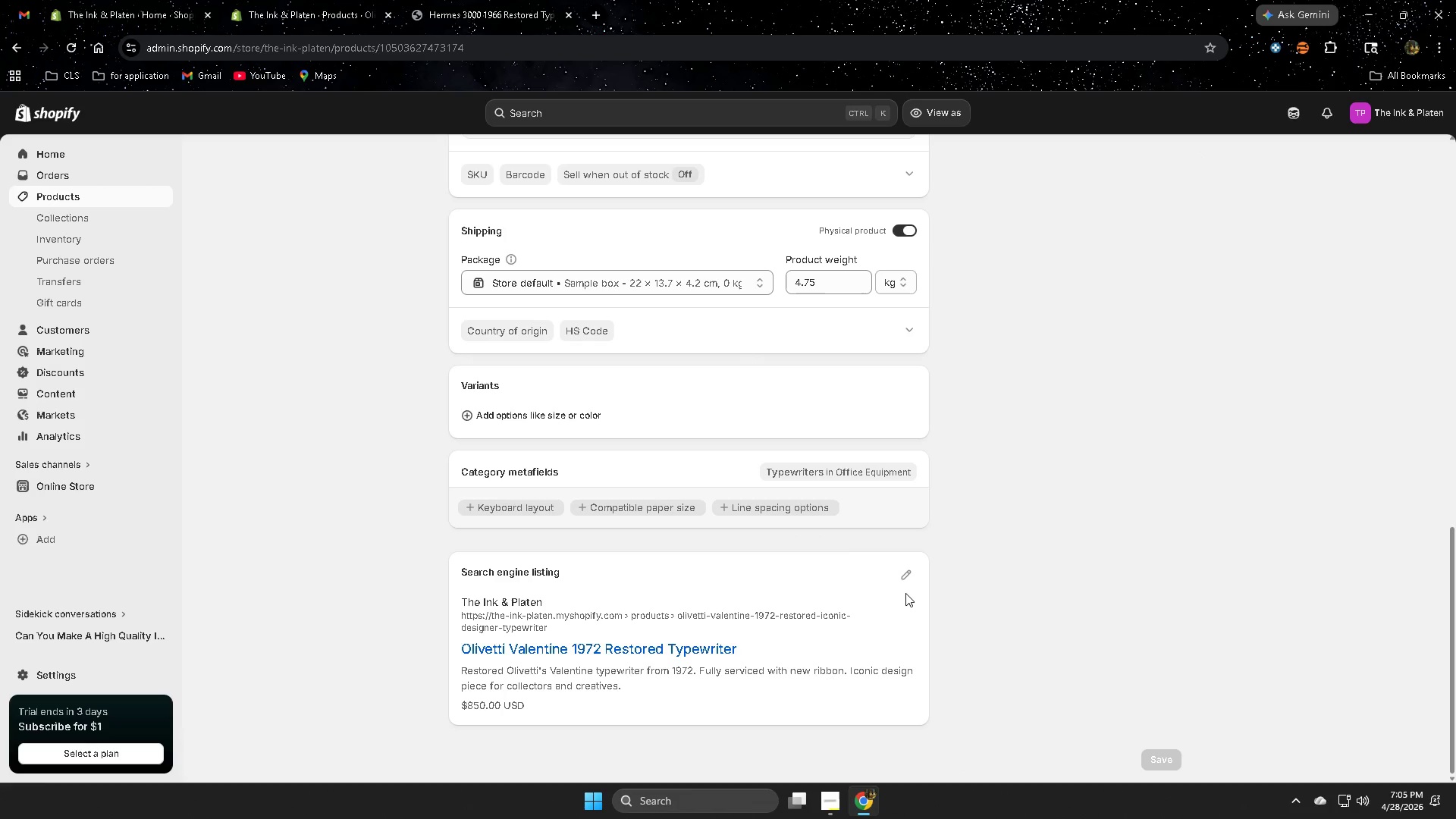 
left_click([908, 576])
 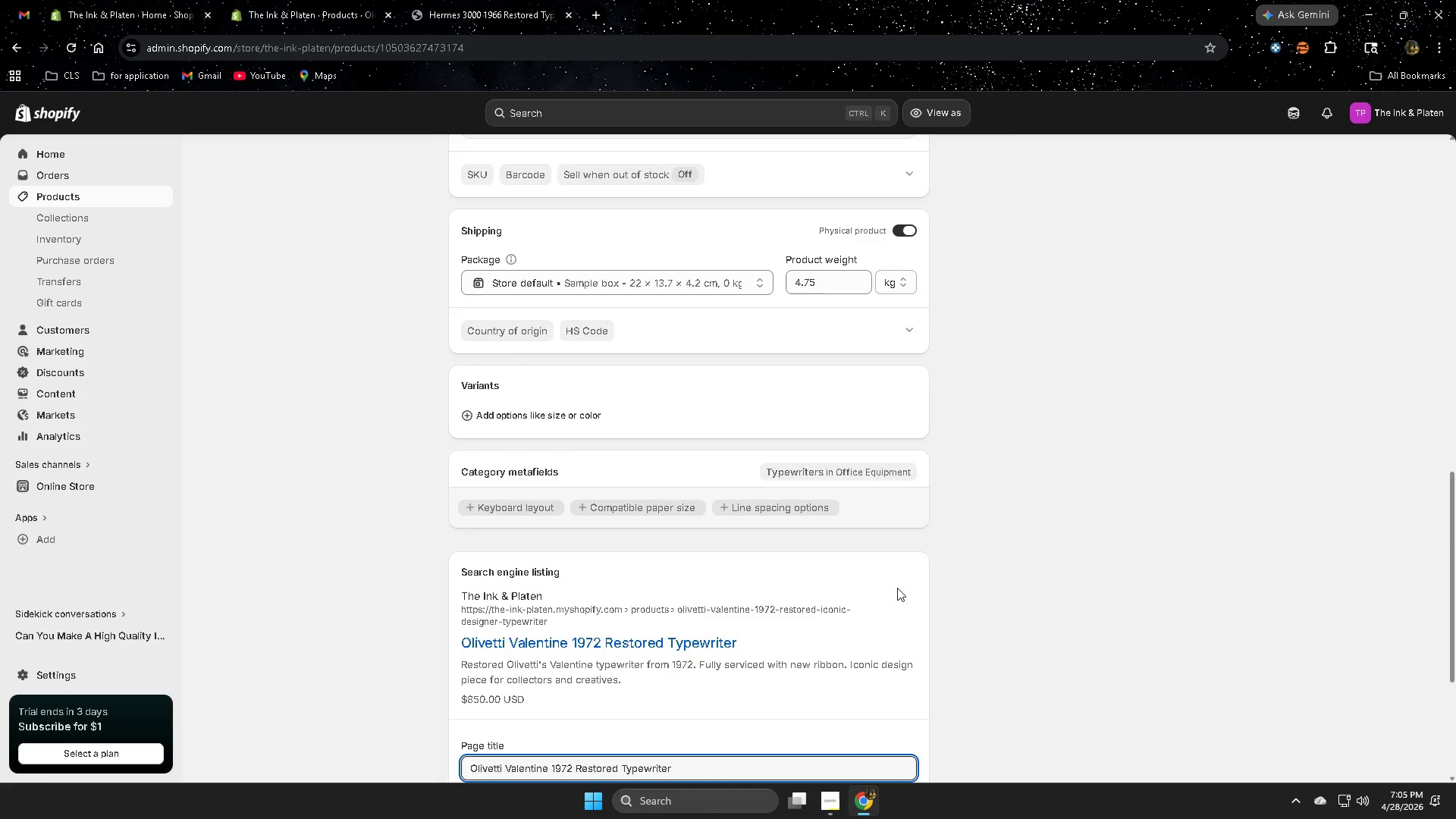 
scroll: coordinate [864, 610], scroll_direction: down, amount: 4.0
 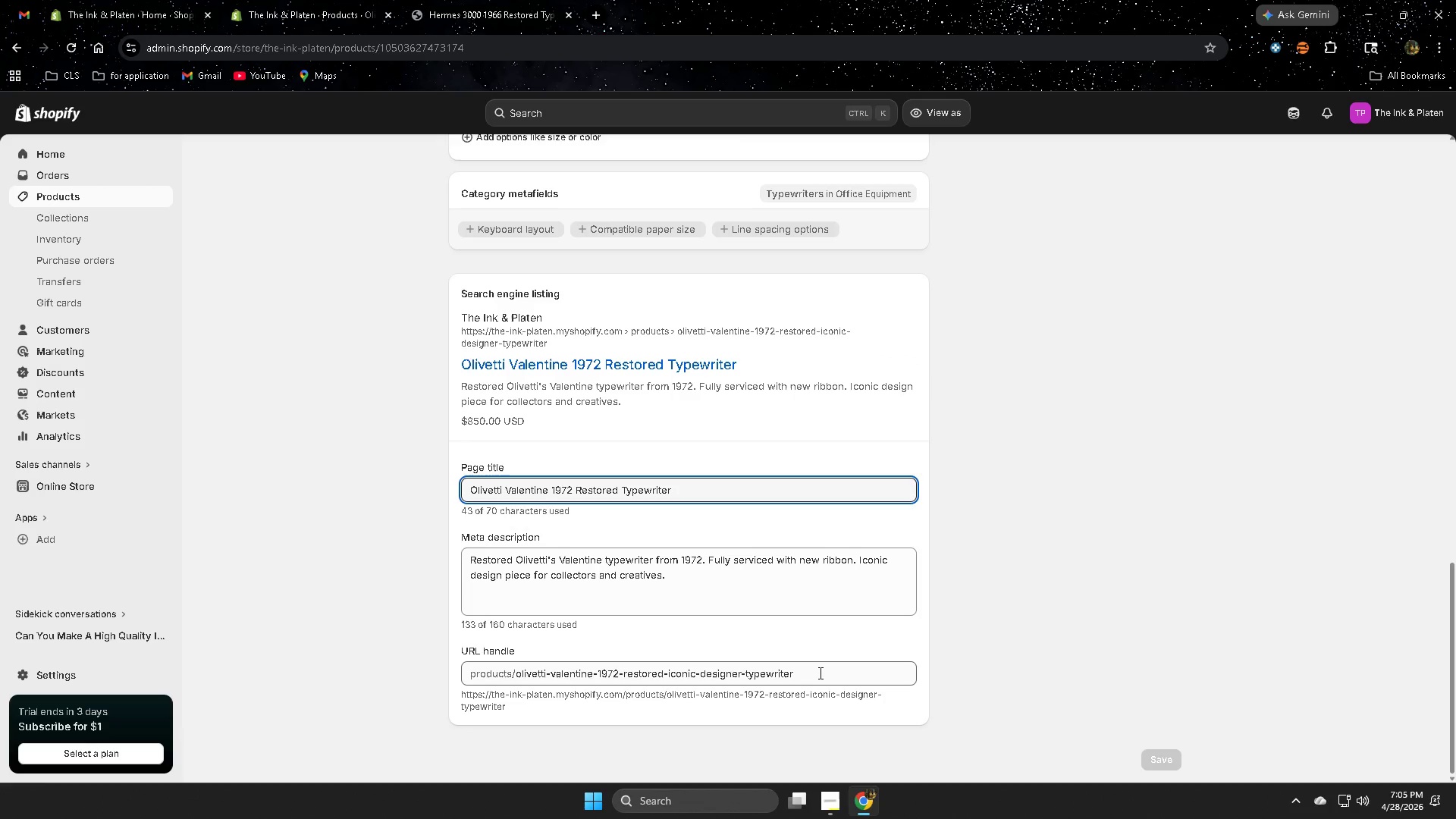 
double_click([819, 674])
 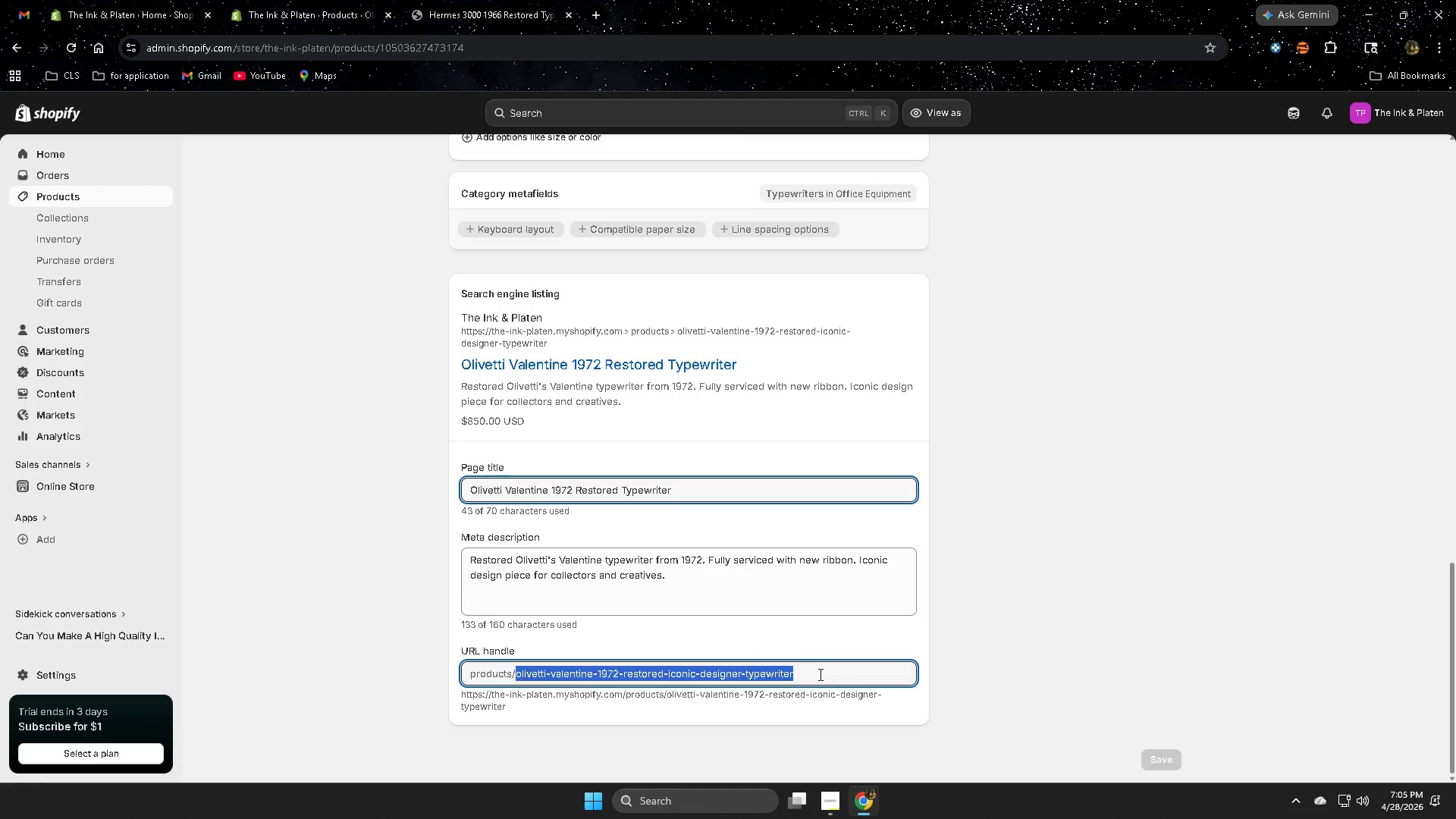 
triple_click([819, 674])
 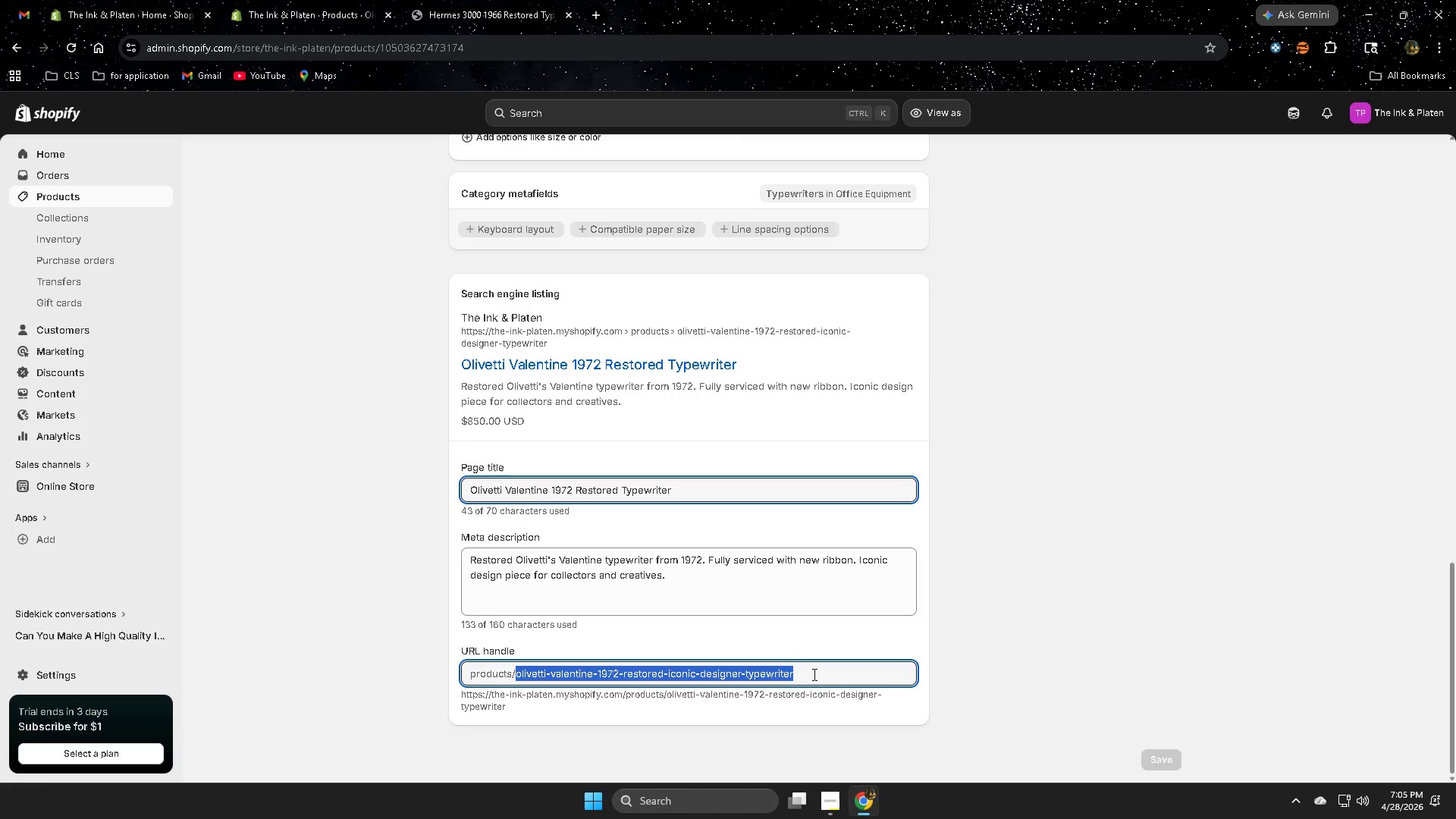 
wait(8.75)
 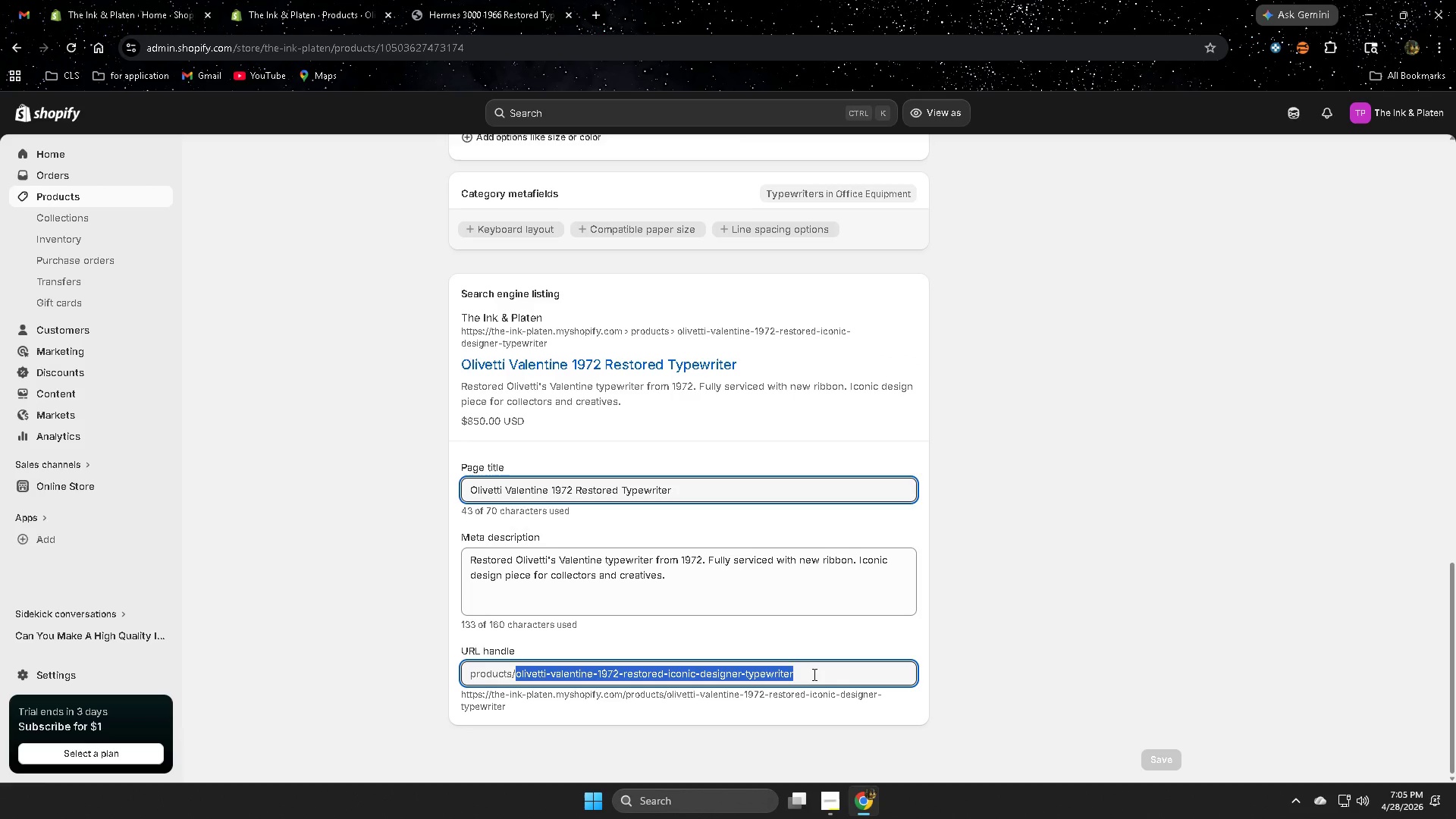 
left_click_drag(start_coordinate=[816, 675], to_coordinate=[824, 682])
 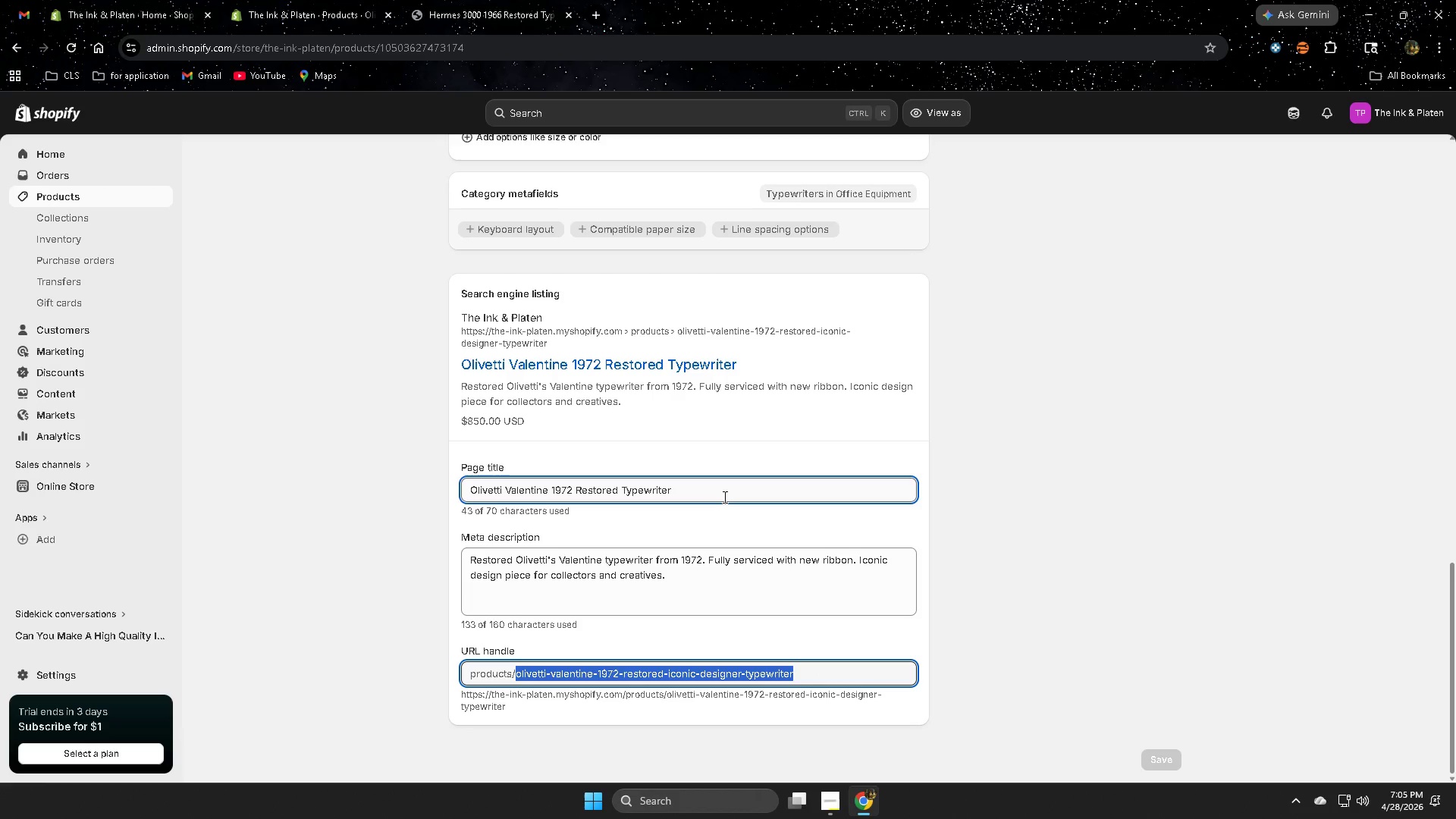 
wait(12.52)
 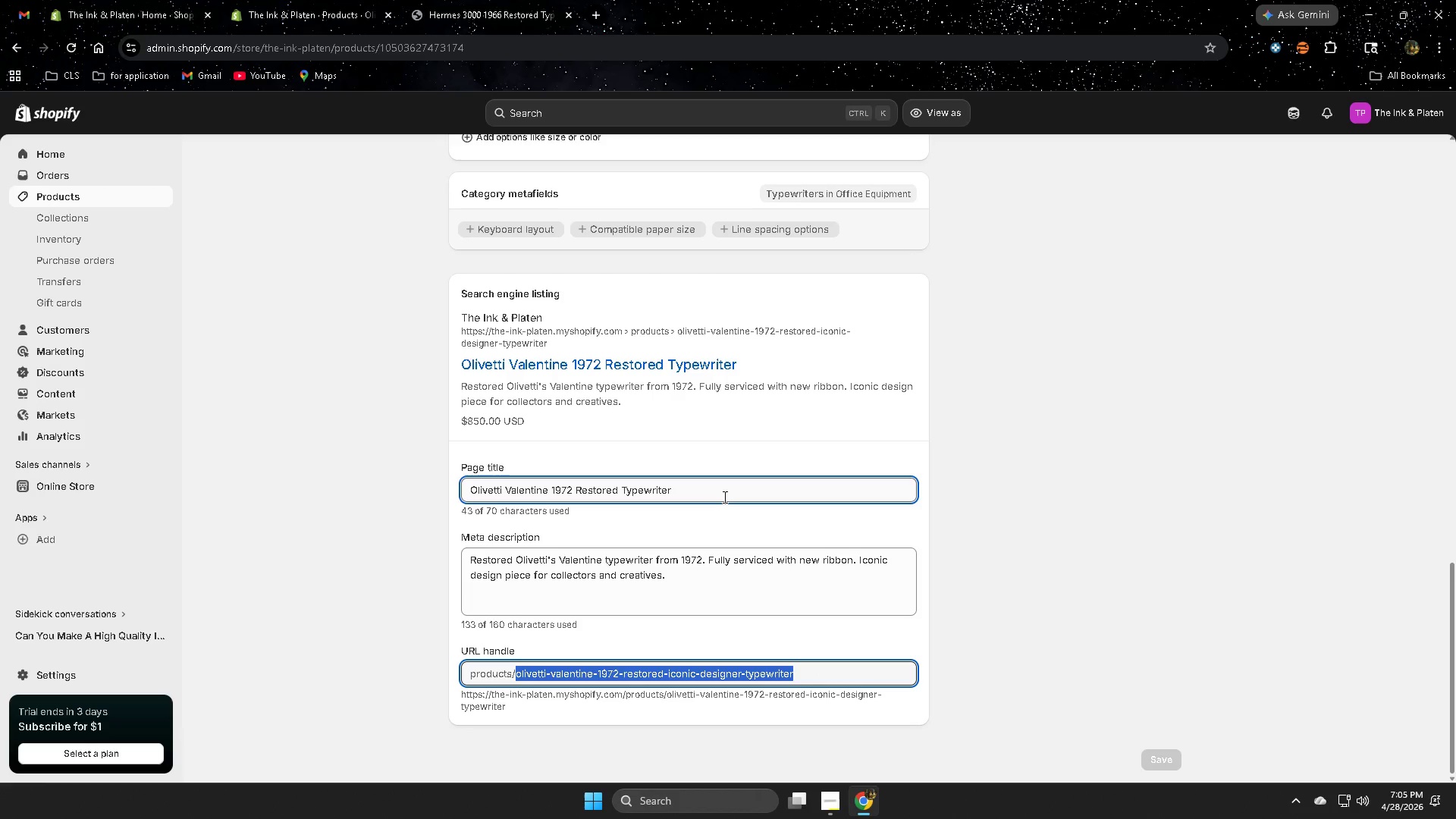 
left_click([817, 684])
 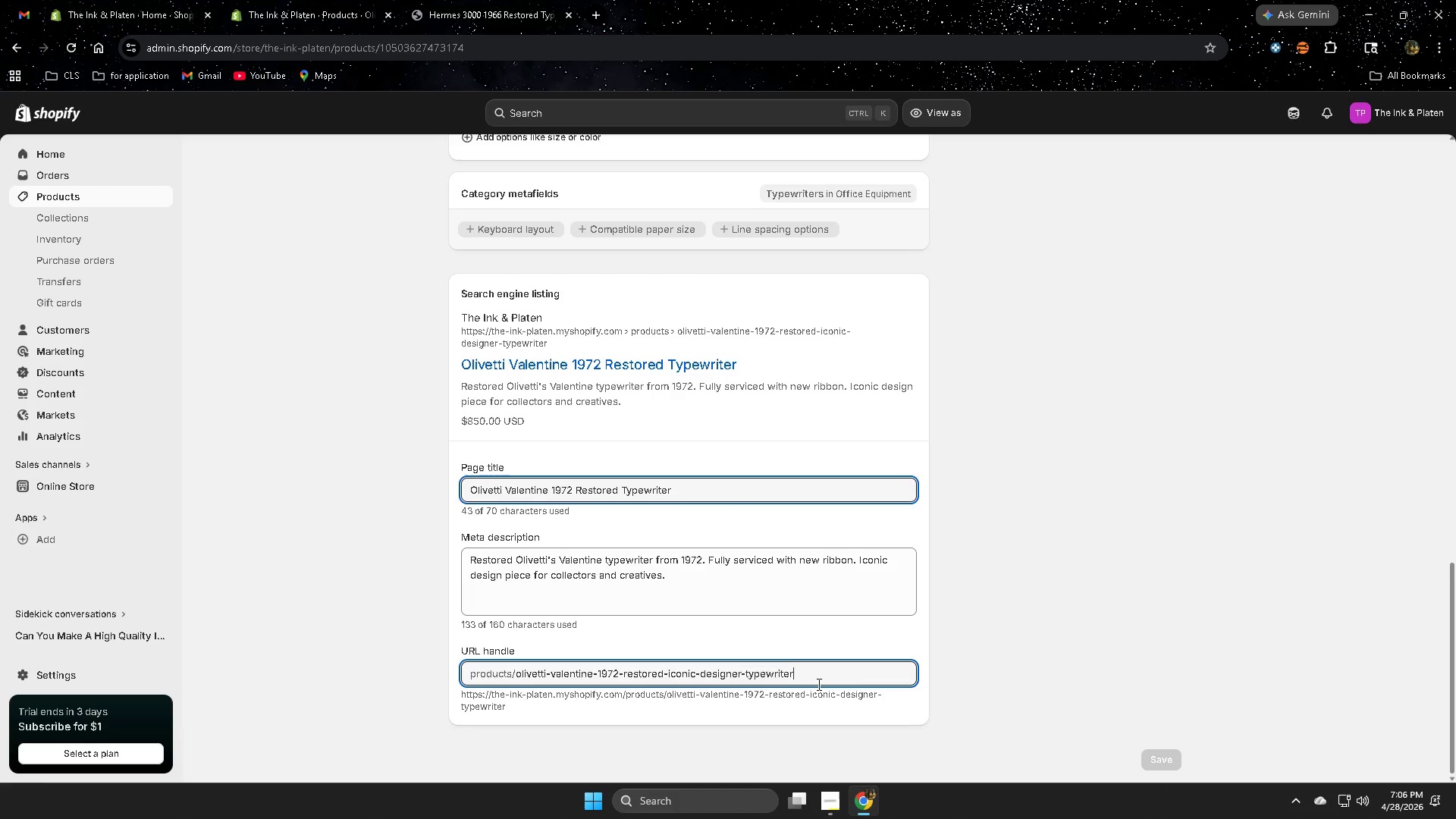 
left_click_drag(start_coordinate=[817, 684], to_coordinate=[676, 687])
 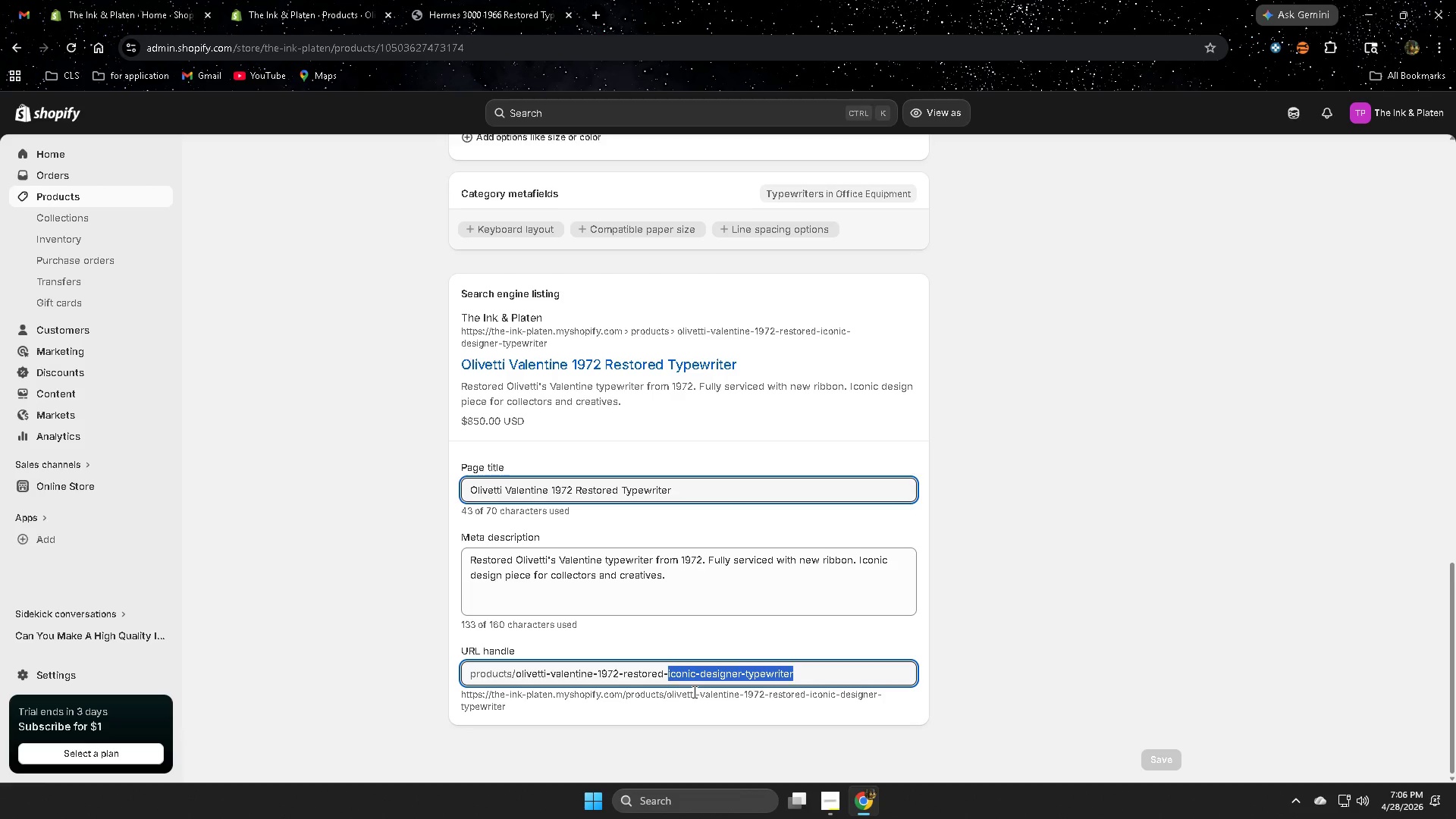 
key(Backspace)
 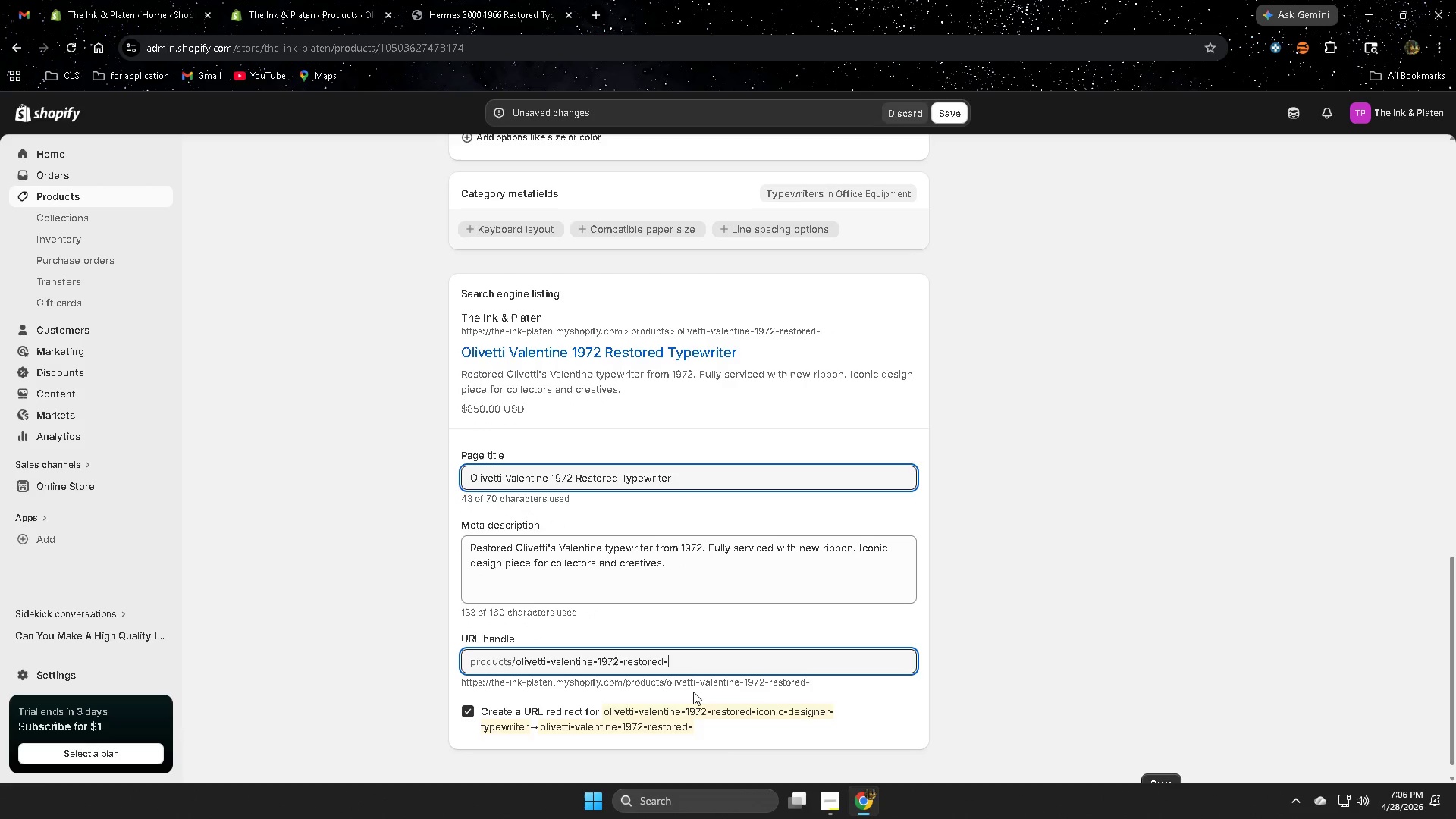 
key(Backspace)
 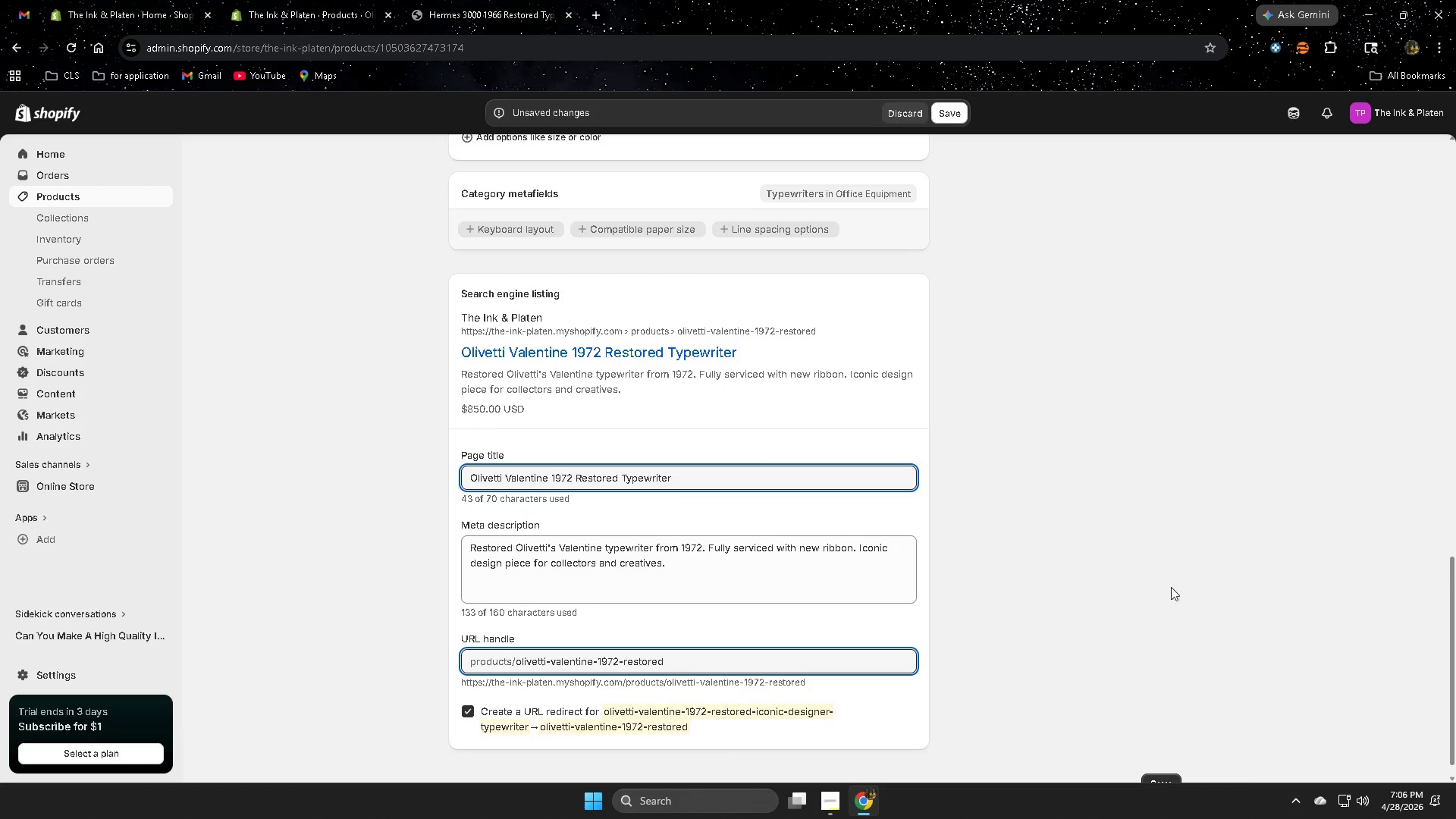 
scroll: coordinate [1118, 564], scroll_direction: up, amount: 12.0
 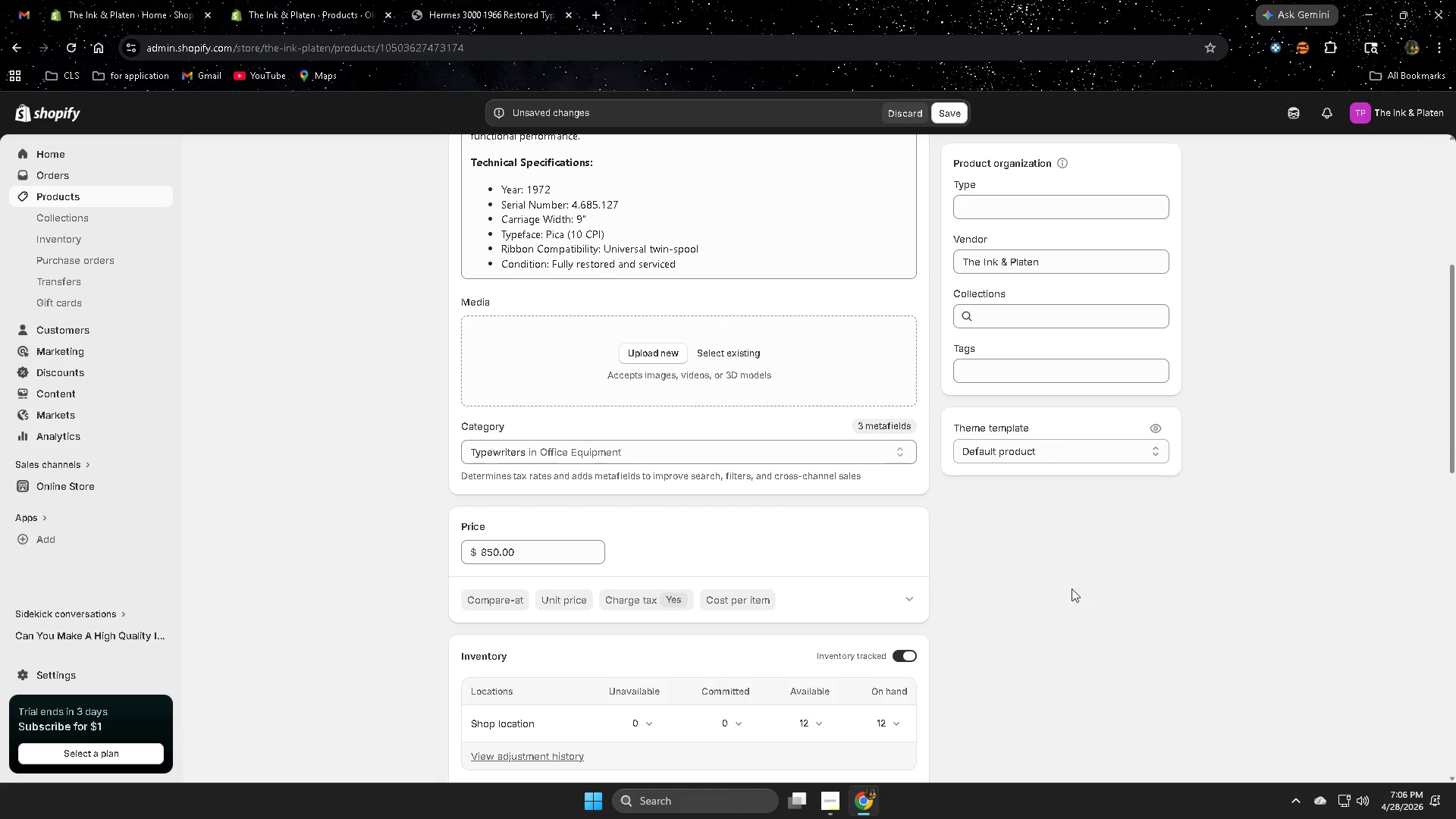 
left_click([1067, 595])
 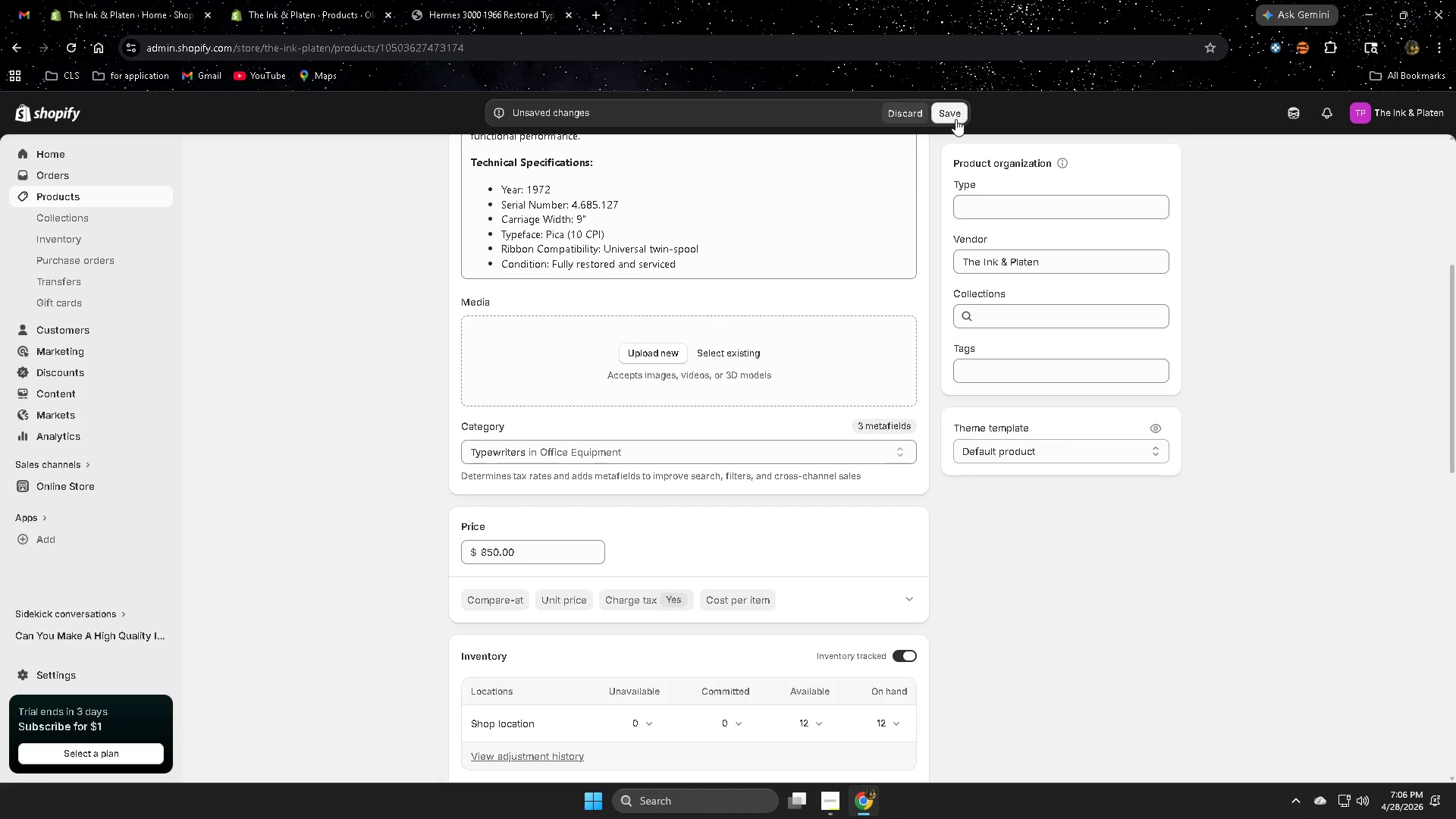 
scroll: coordinate [968, 583], scroll_direction: down, amount: 3.0
 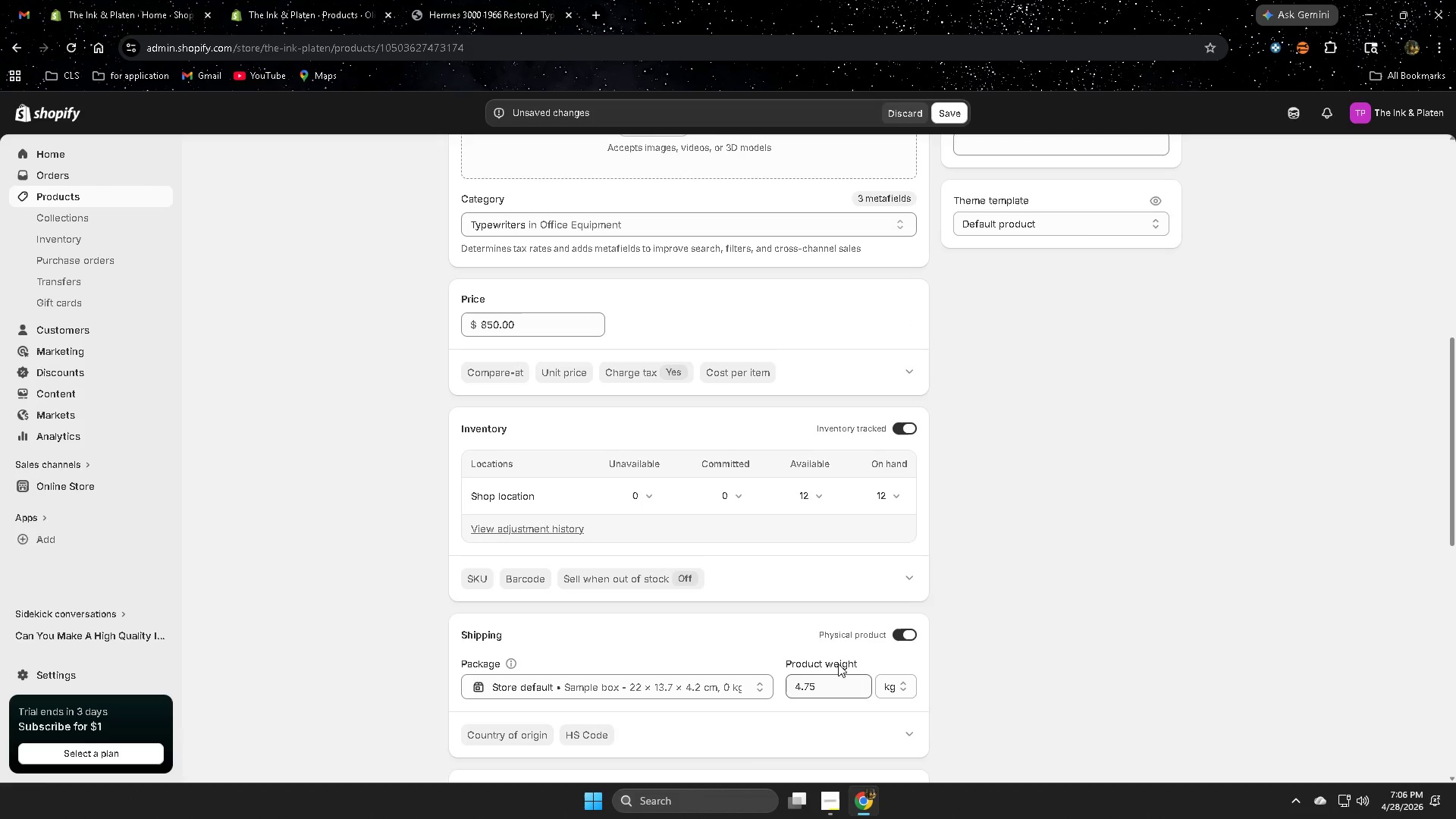 
left_click([898, 496])
 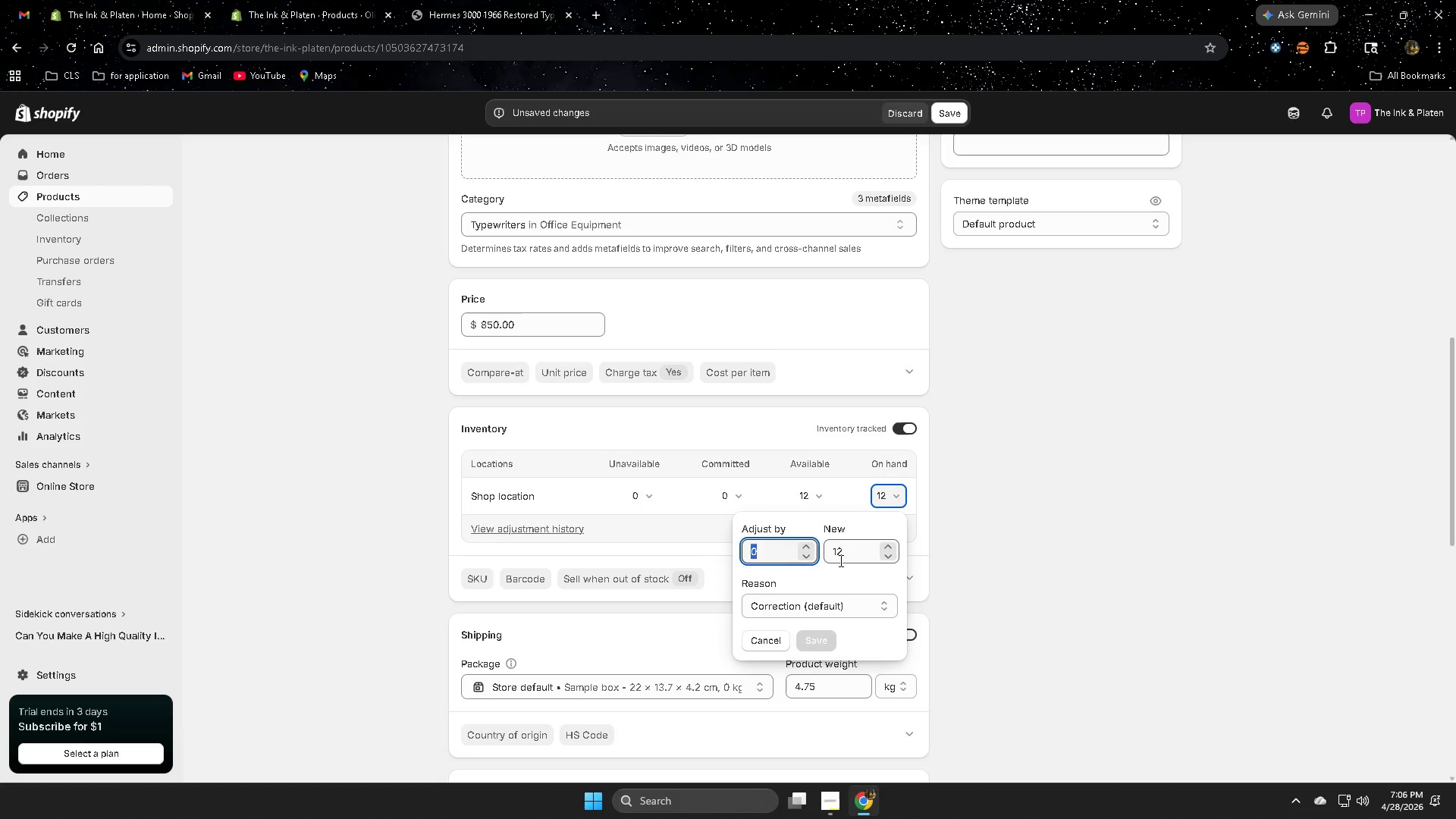 
double_click([847, 553])
 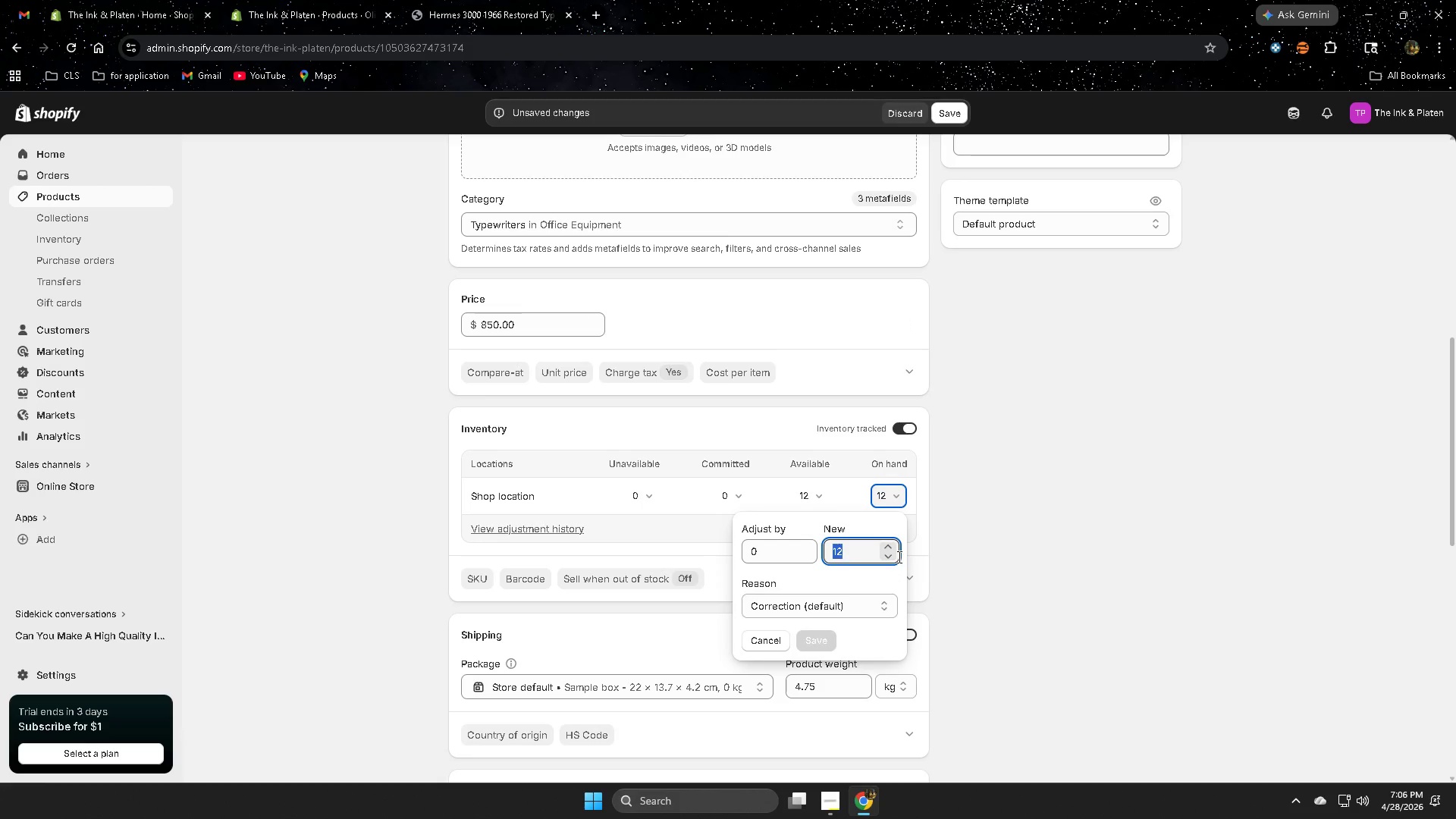 
key(3)
 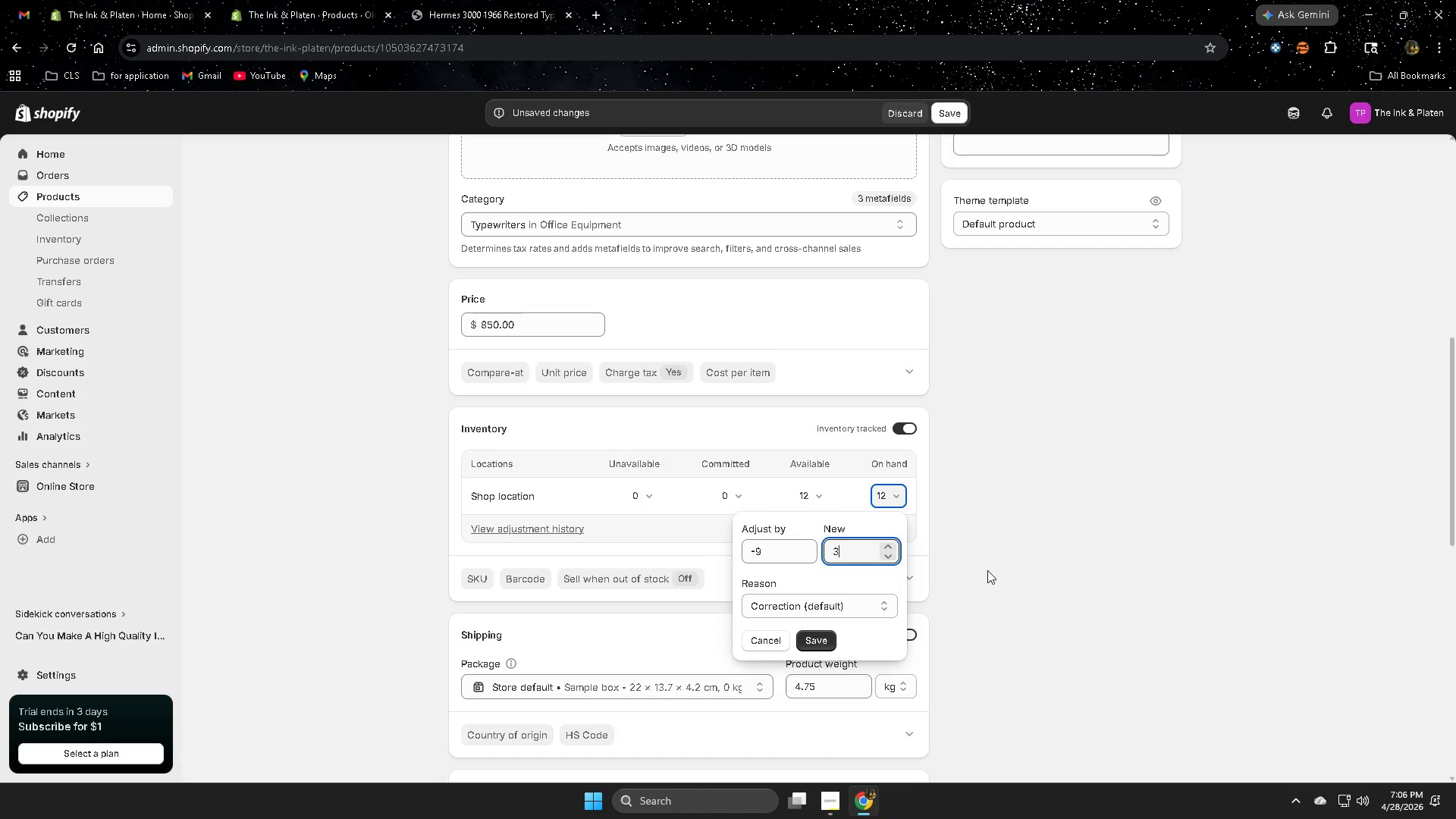 
left_click([987, 570])
 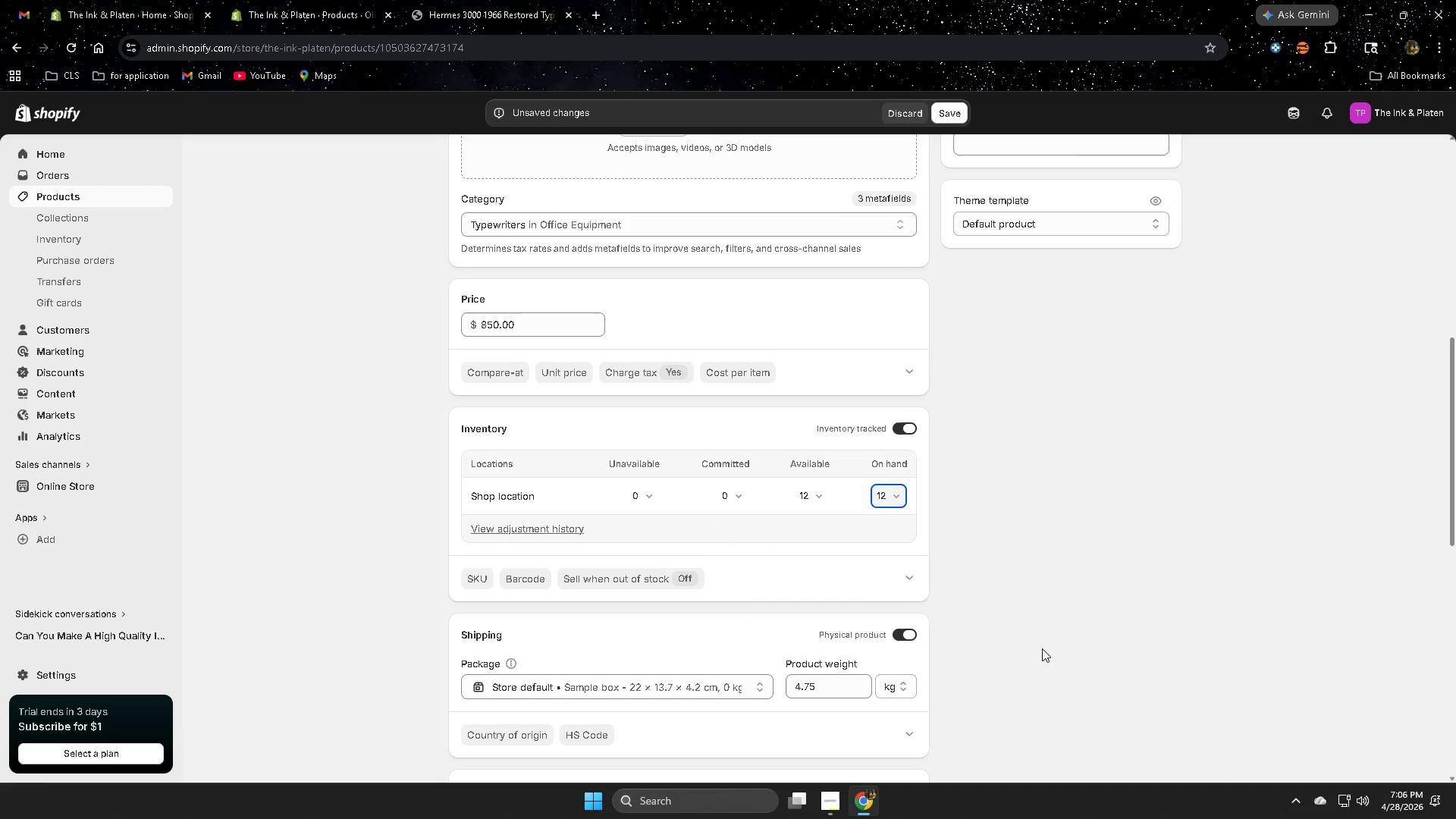 
scroll: coordinate [1062, 651], scroll_direction: down, amount: 1.0
 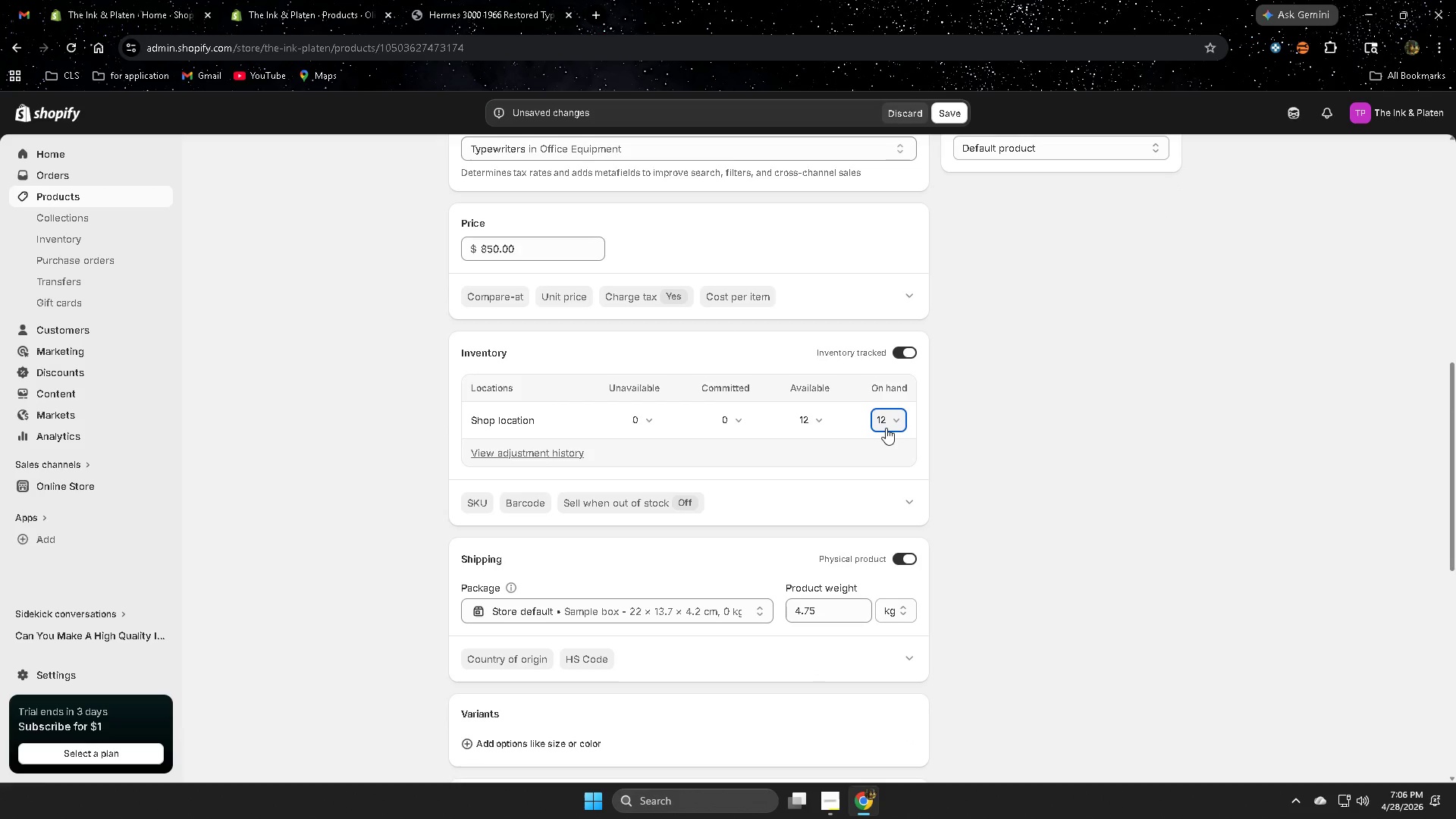 
left_click([886, 428])
 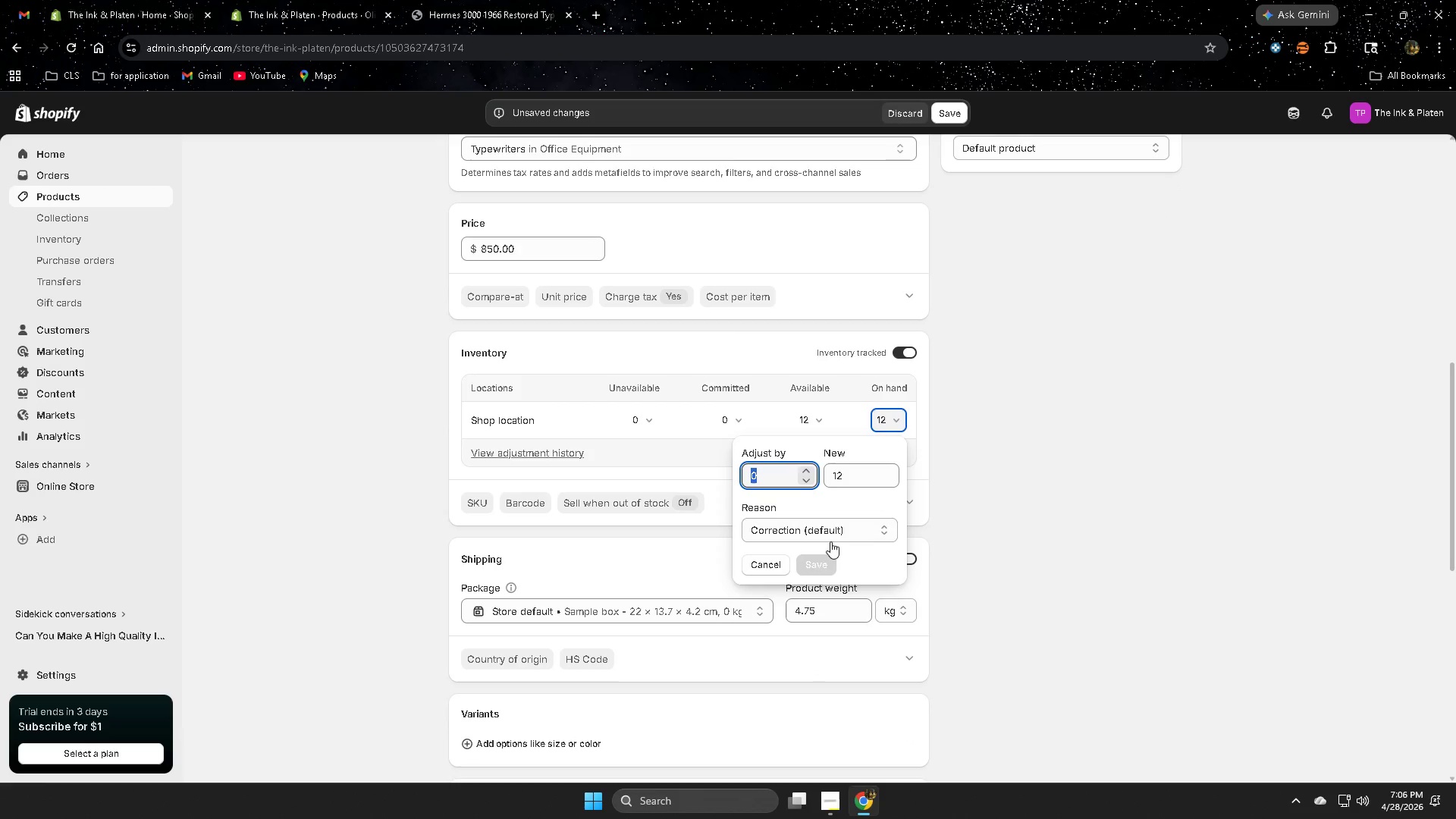 
left_click([852, 483])
 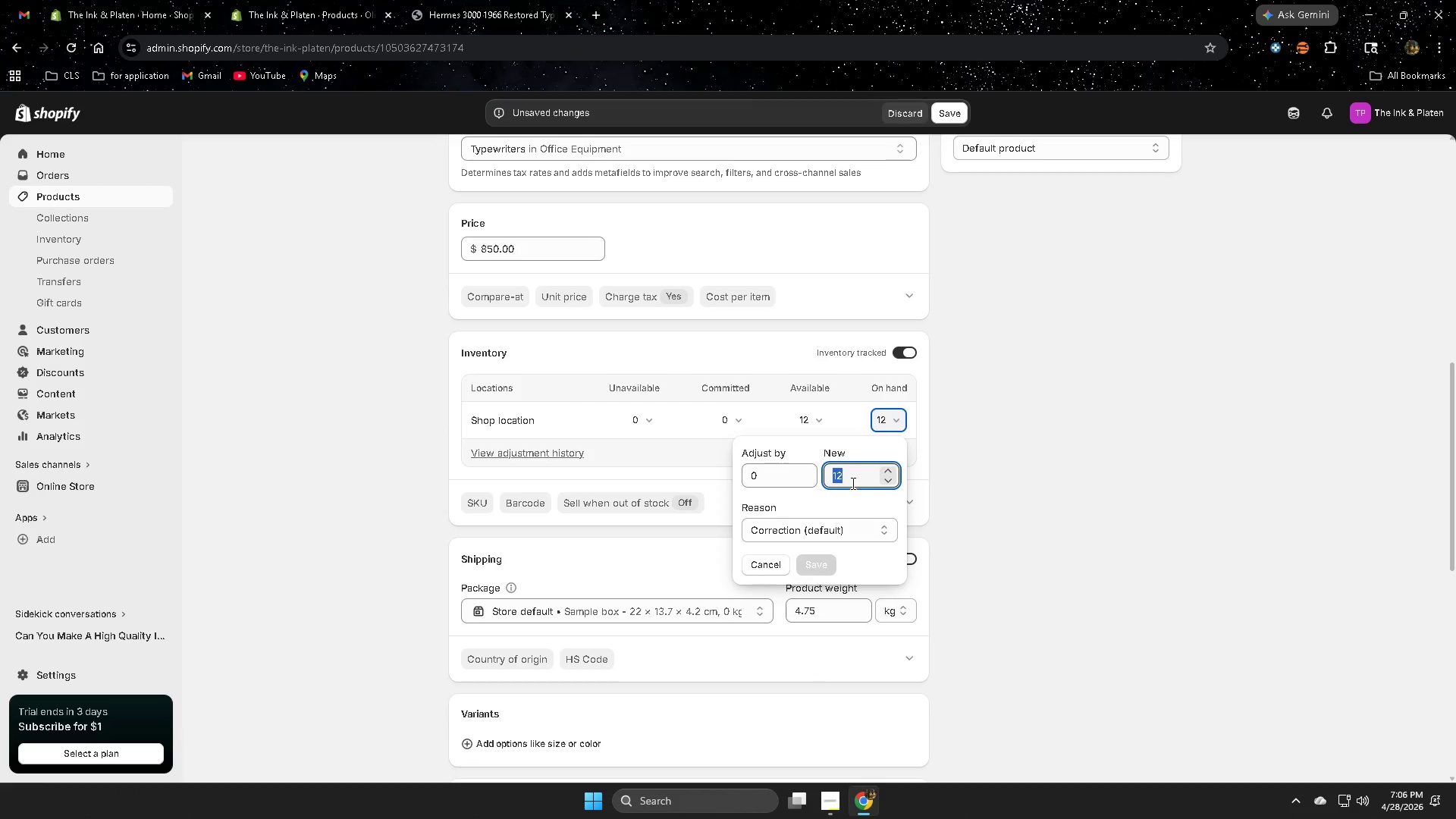 
key(3)
 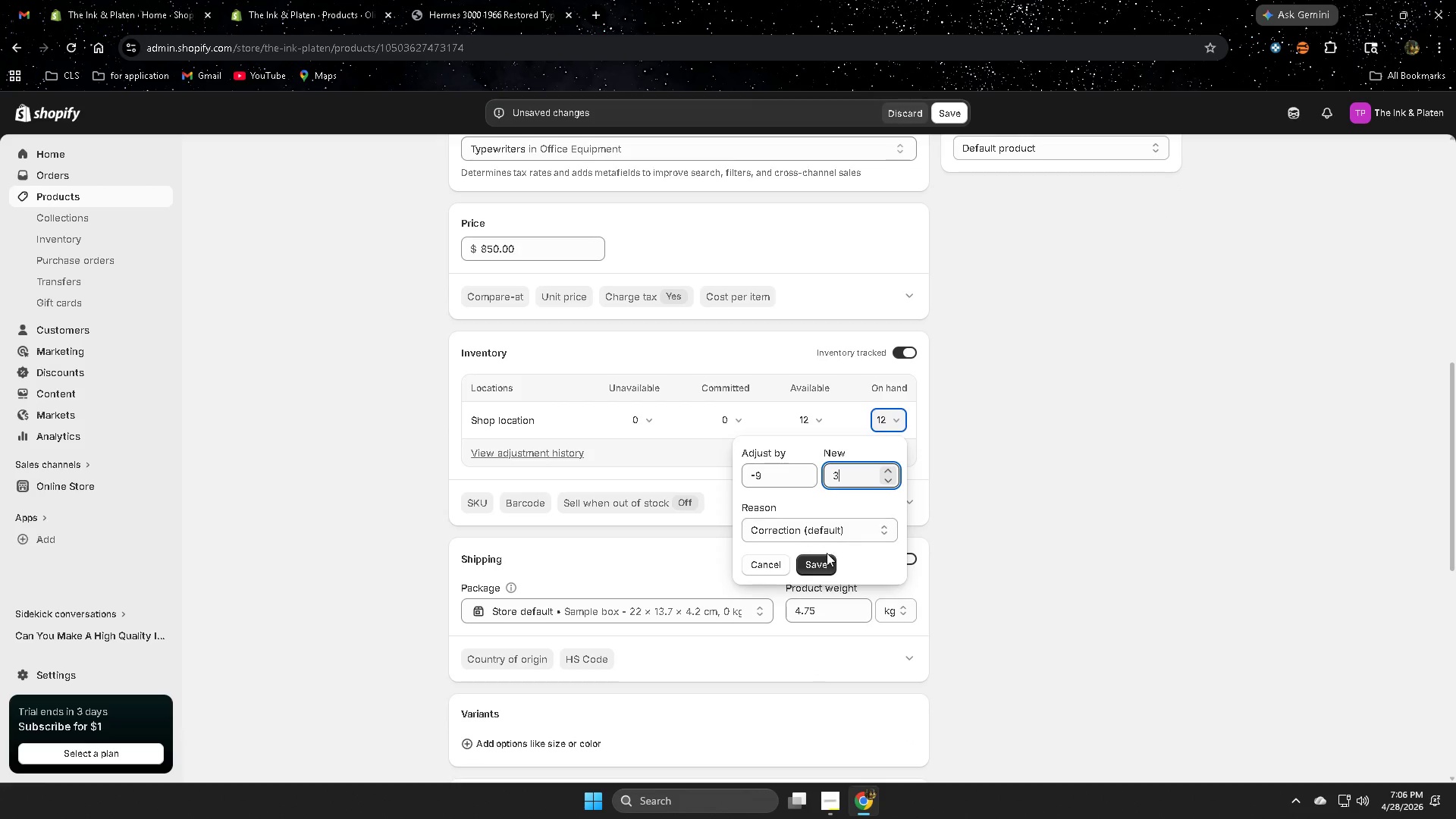 
left_click_drag(start_coordinate=[826, 554], to_coordinate=[824, 563])
 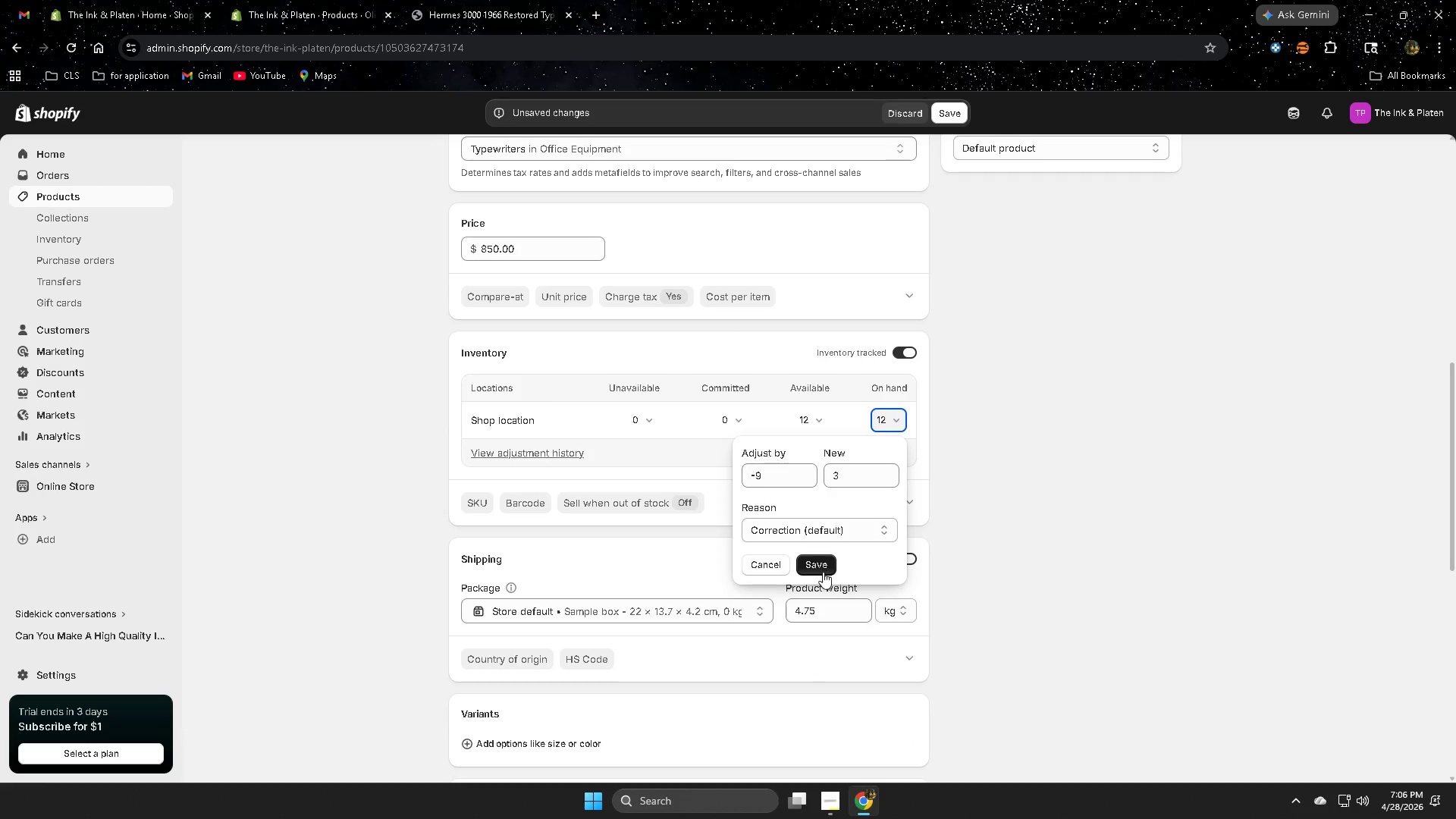 
double_click([823, 572])
 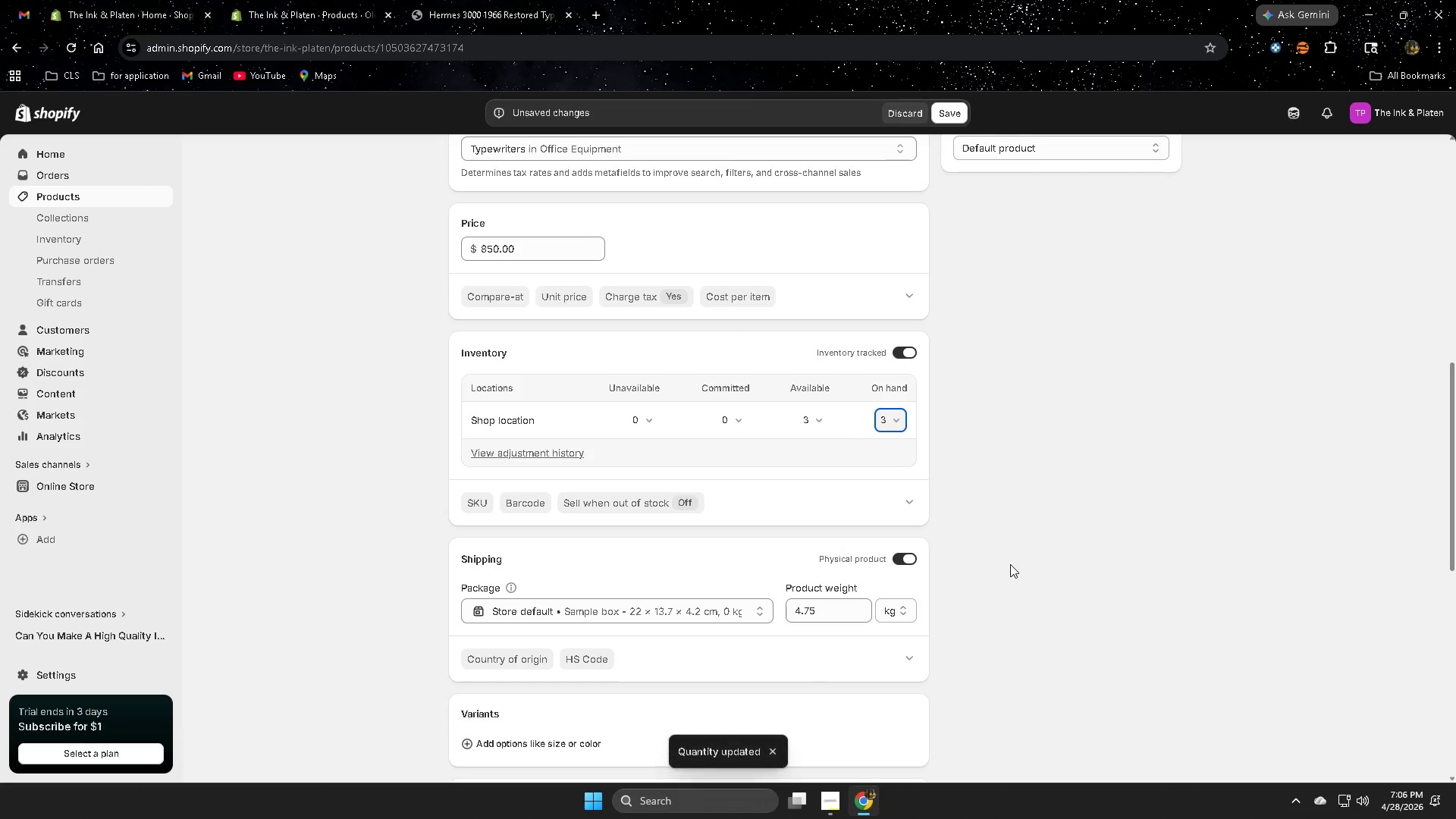 
scroll: coordinate [977, 639], scroll_direction: down, amount: 11.0
 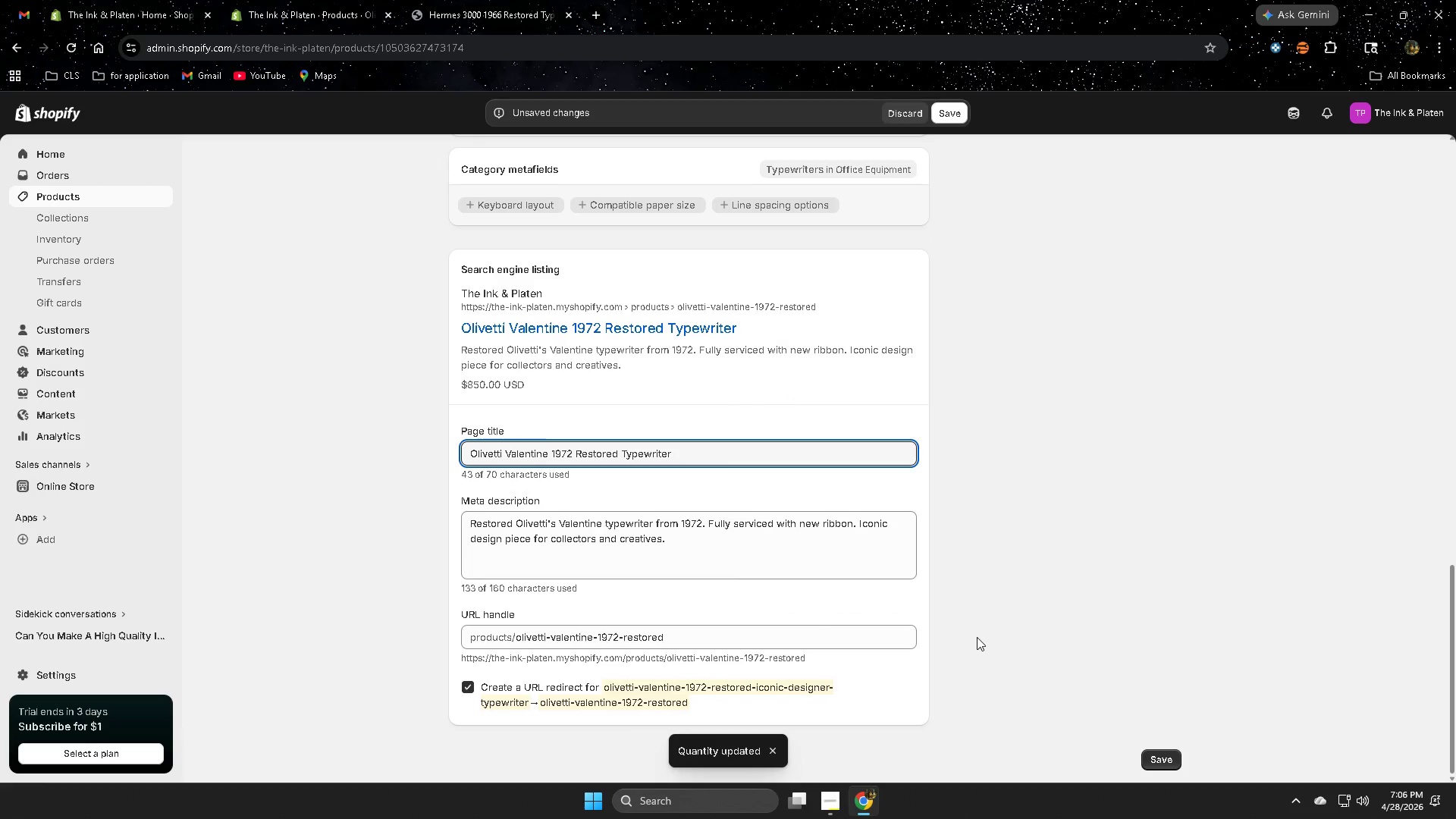 
scroll: coordinate [968, 632], scroll_direction: up, amount: 15.0
 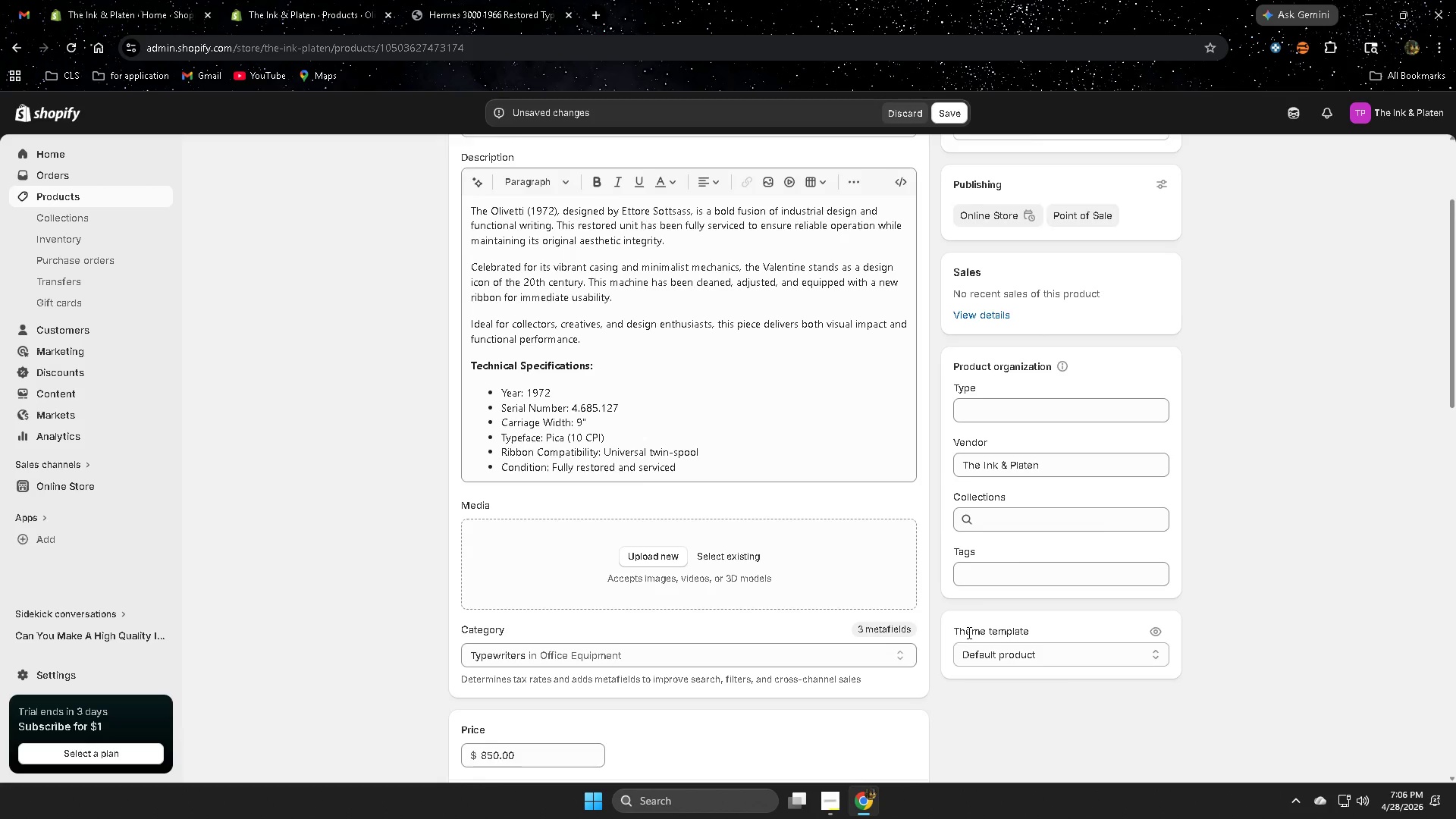 
scroll: coordinate [730, 686], scroll_direction: down, amount: 17.0
 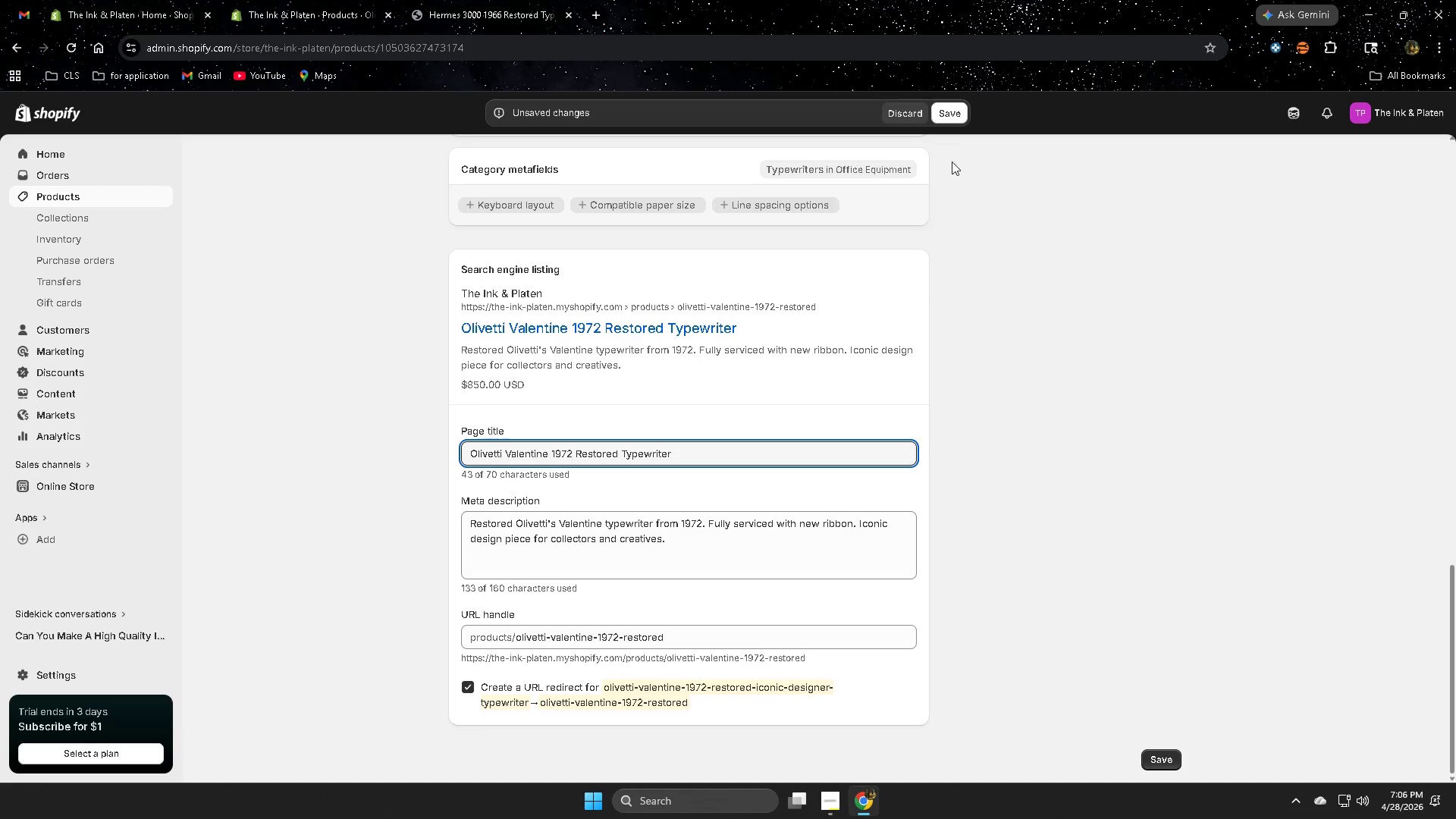 
left_click([952, 121])
 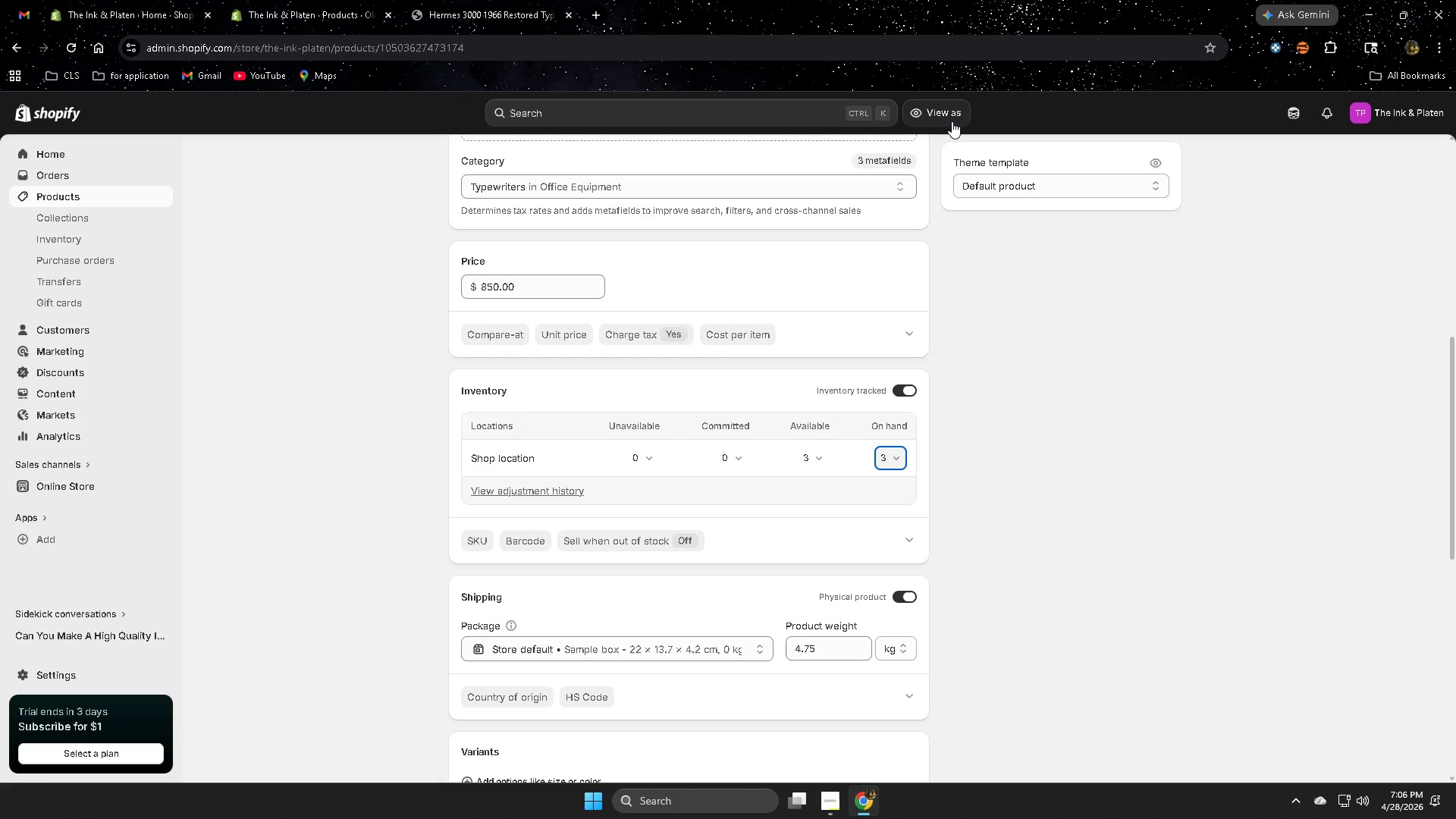 
wait(16.36)
 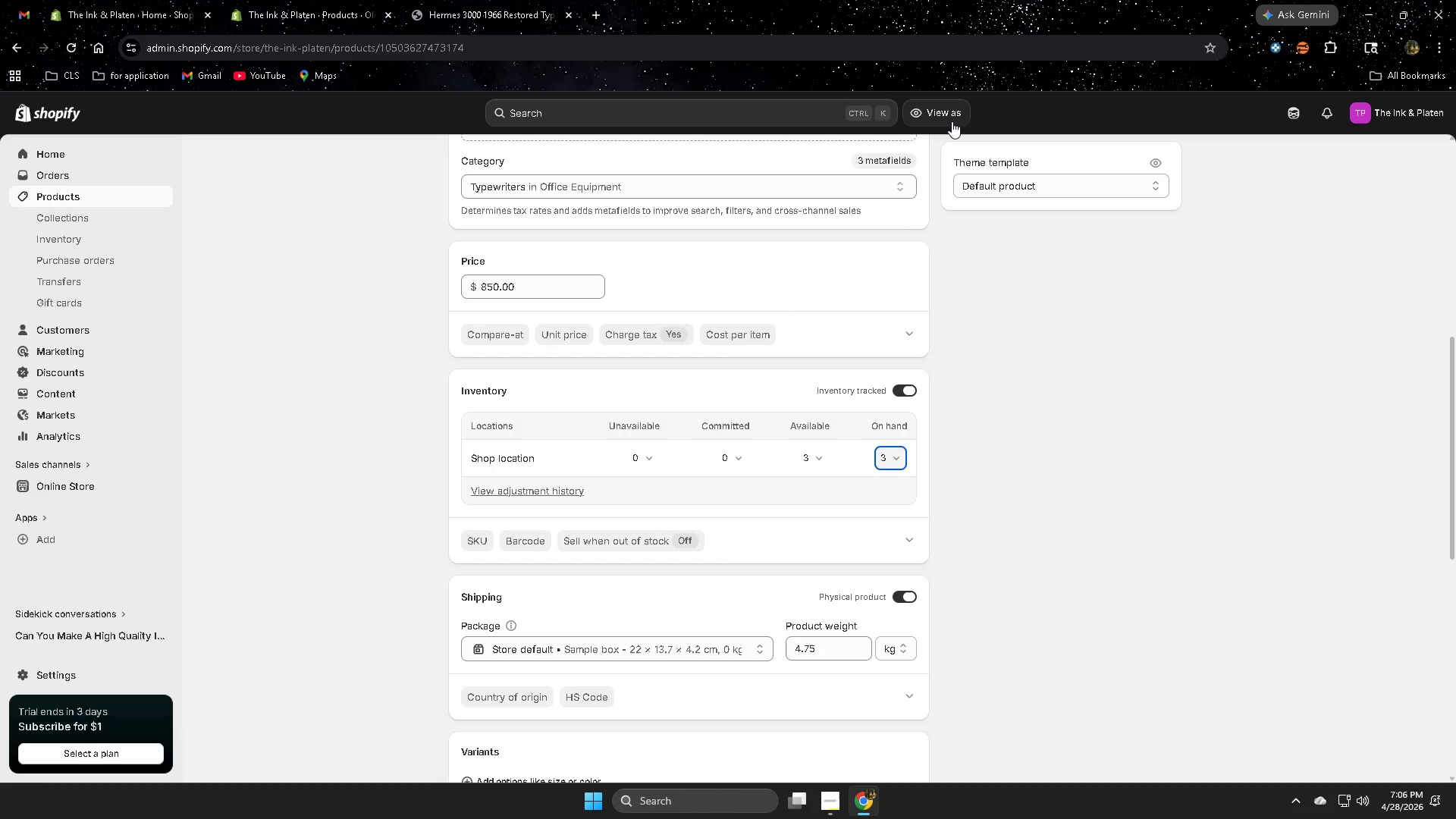 
scroll: coordinate [767, 463], scroll_direction: up, amount: 12.0
 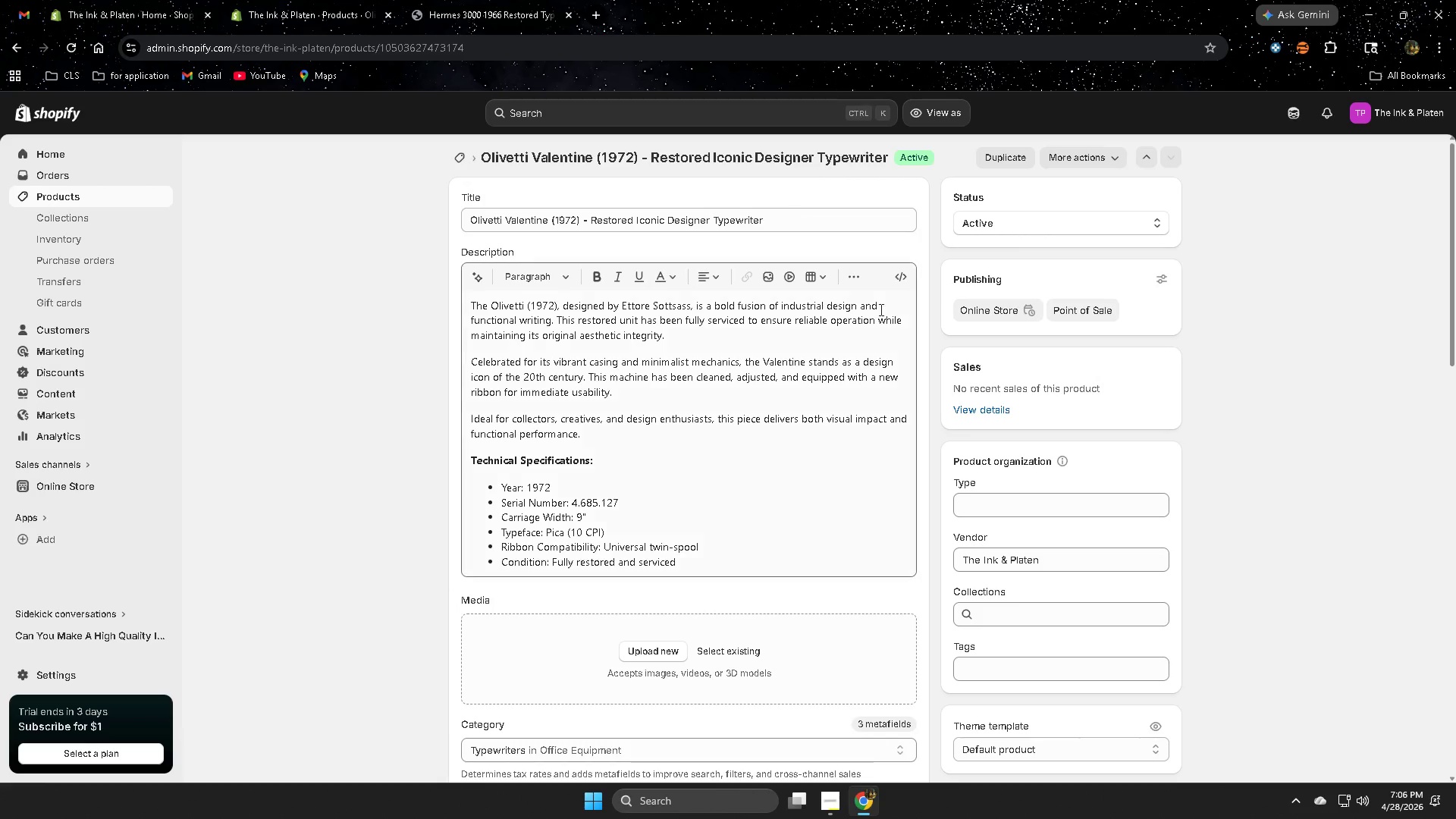 
scroll: coordinate [404, 550], scroll_direction: down, amount: 4.0
 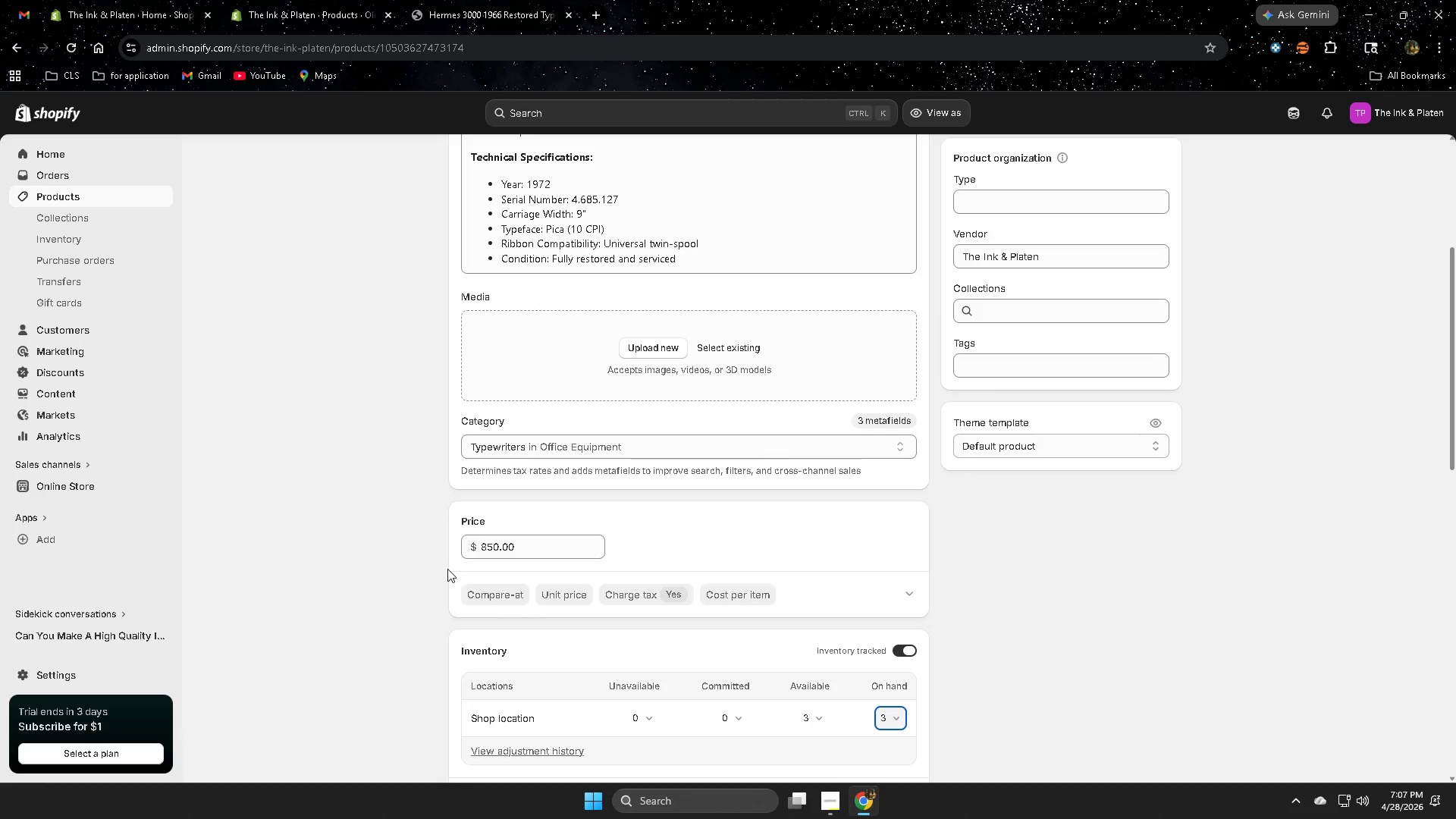 
wait(12.49)
 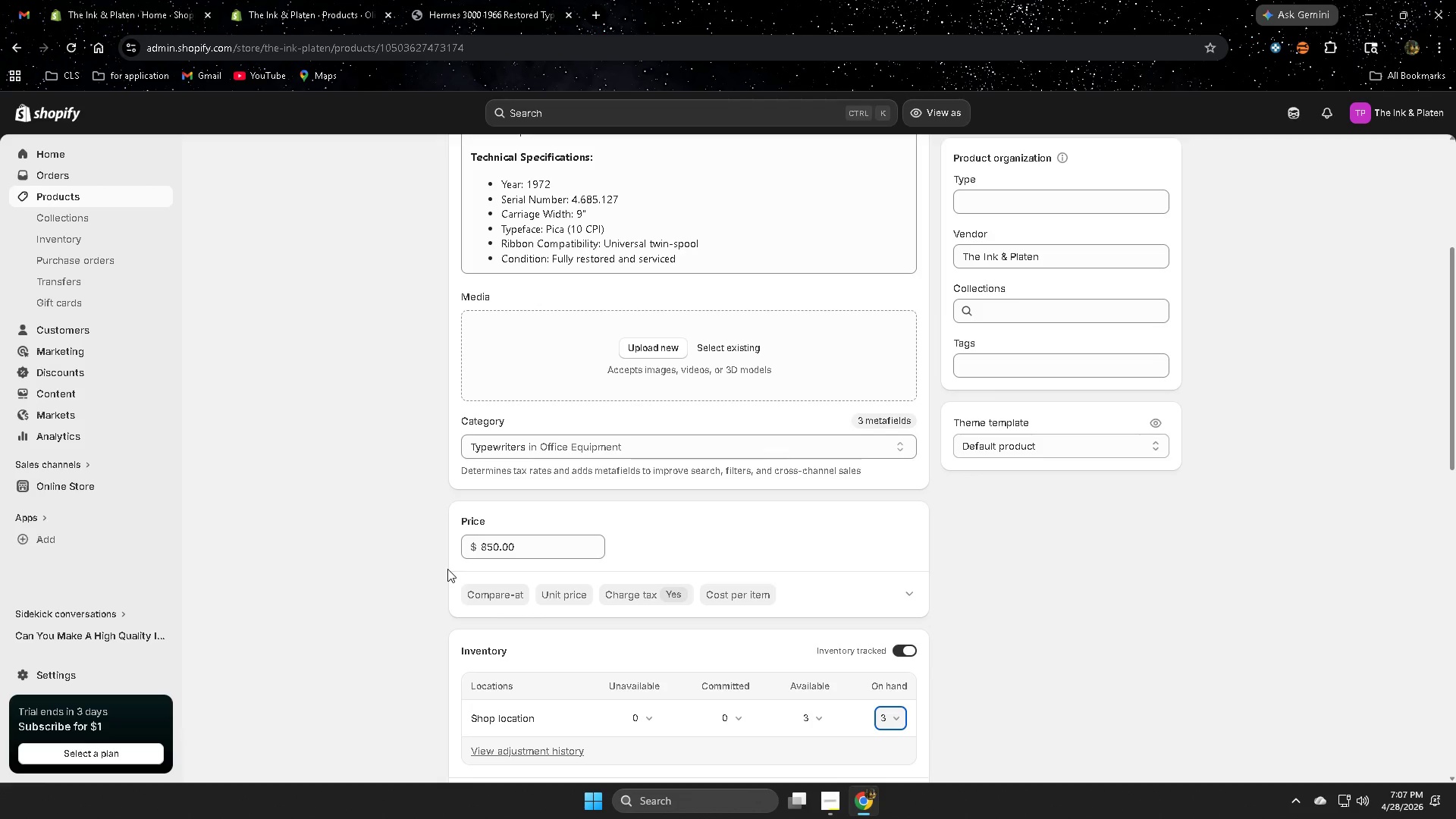 
scroll: coordinate [749, 524], scroll_direction: up, amount: 12.0
 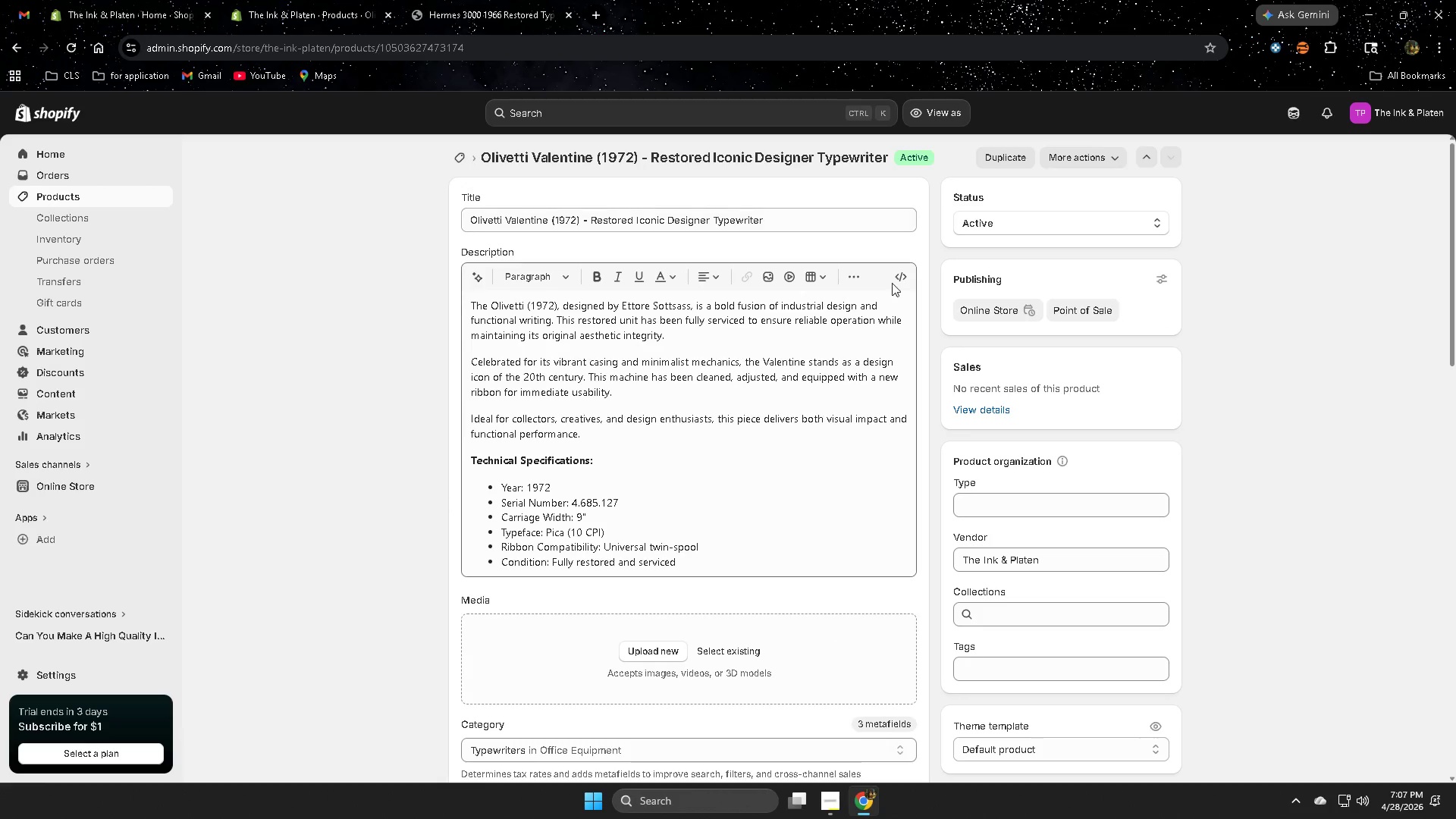 
scroll: coordinate [442, 470], scroll_direction: down, amount: 8.0
 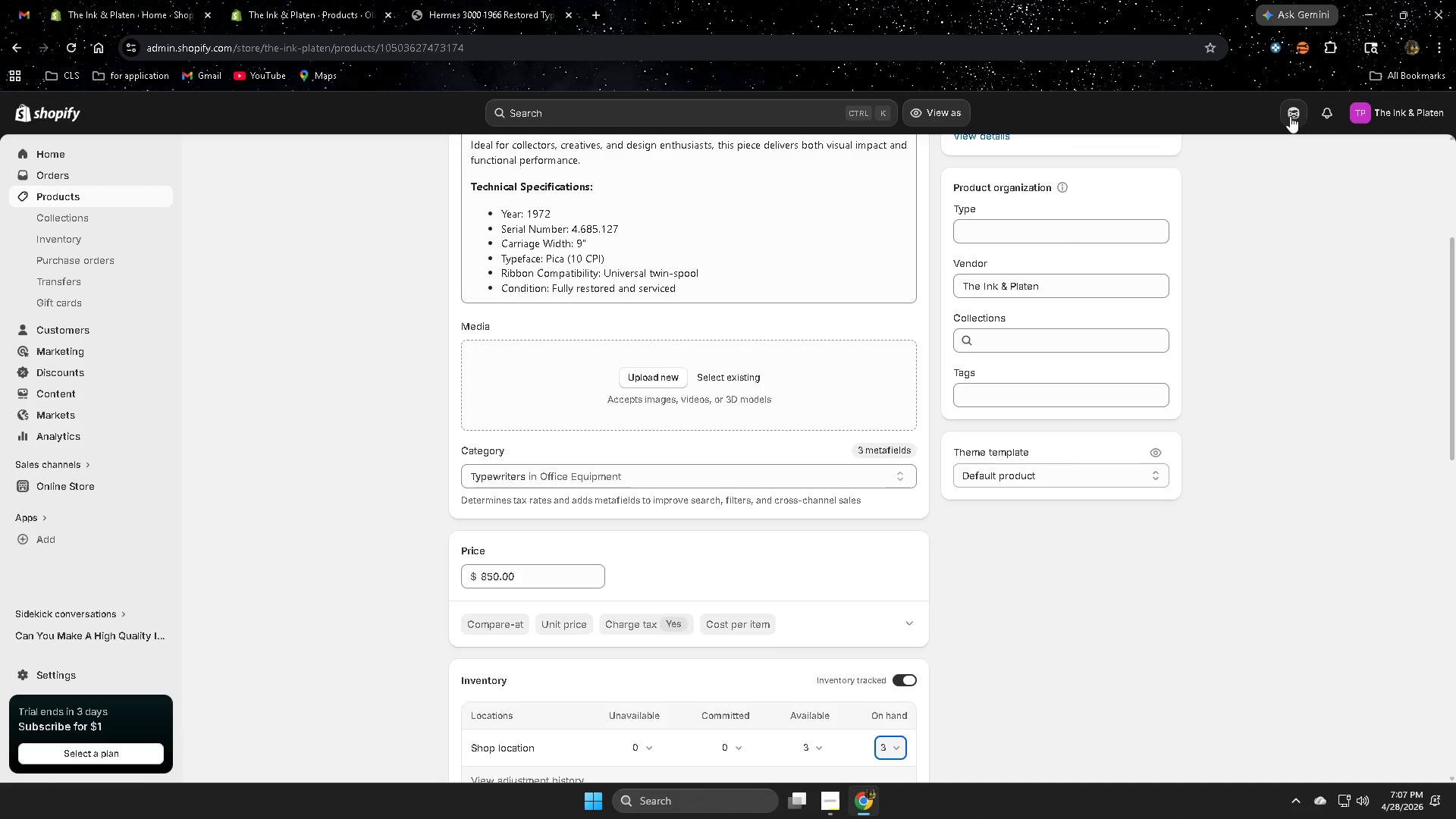 
left_click([1295, 111])
 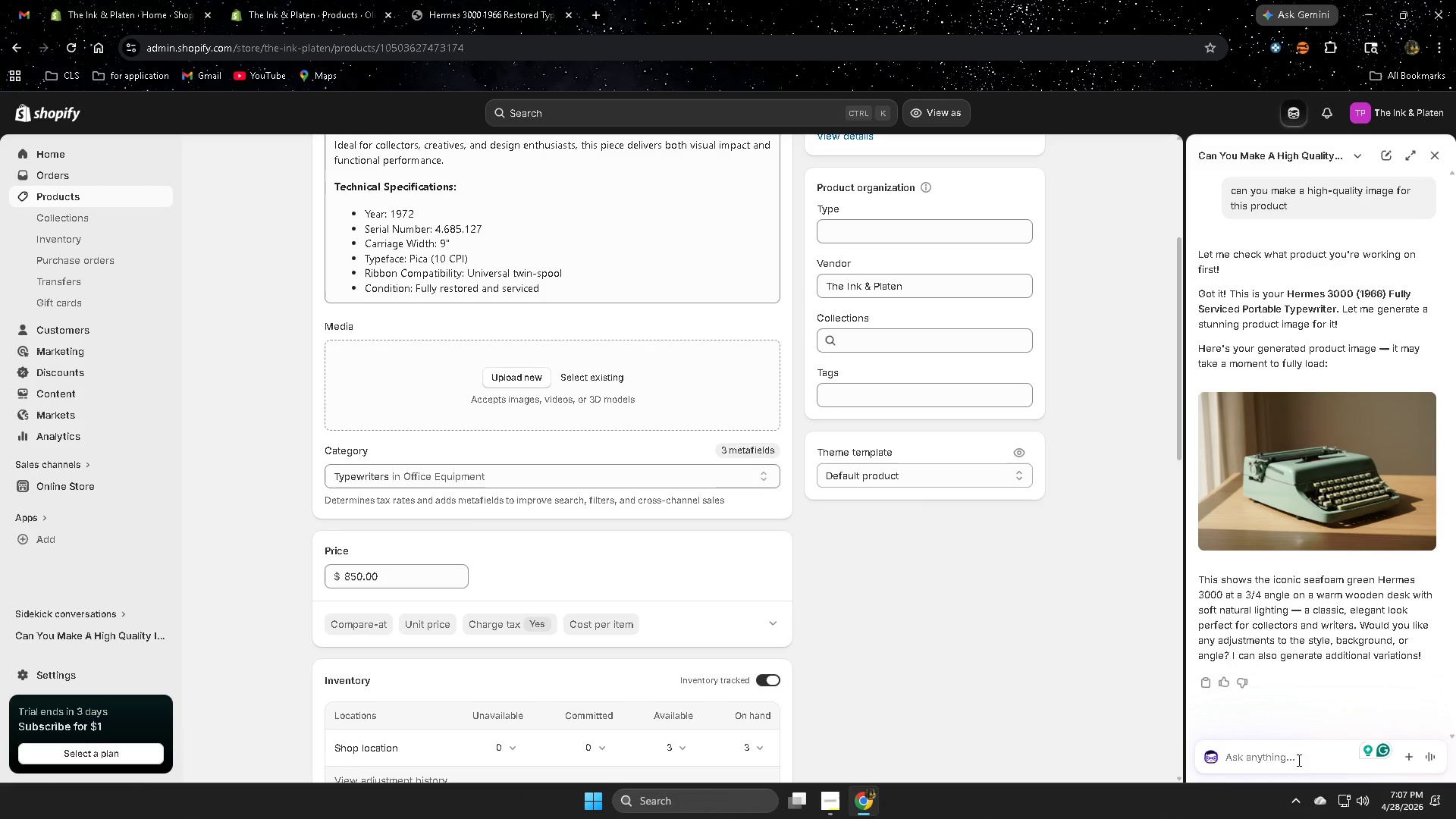 
type(next )
 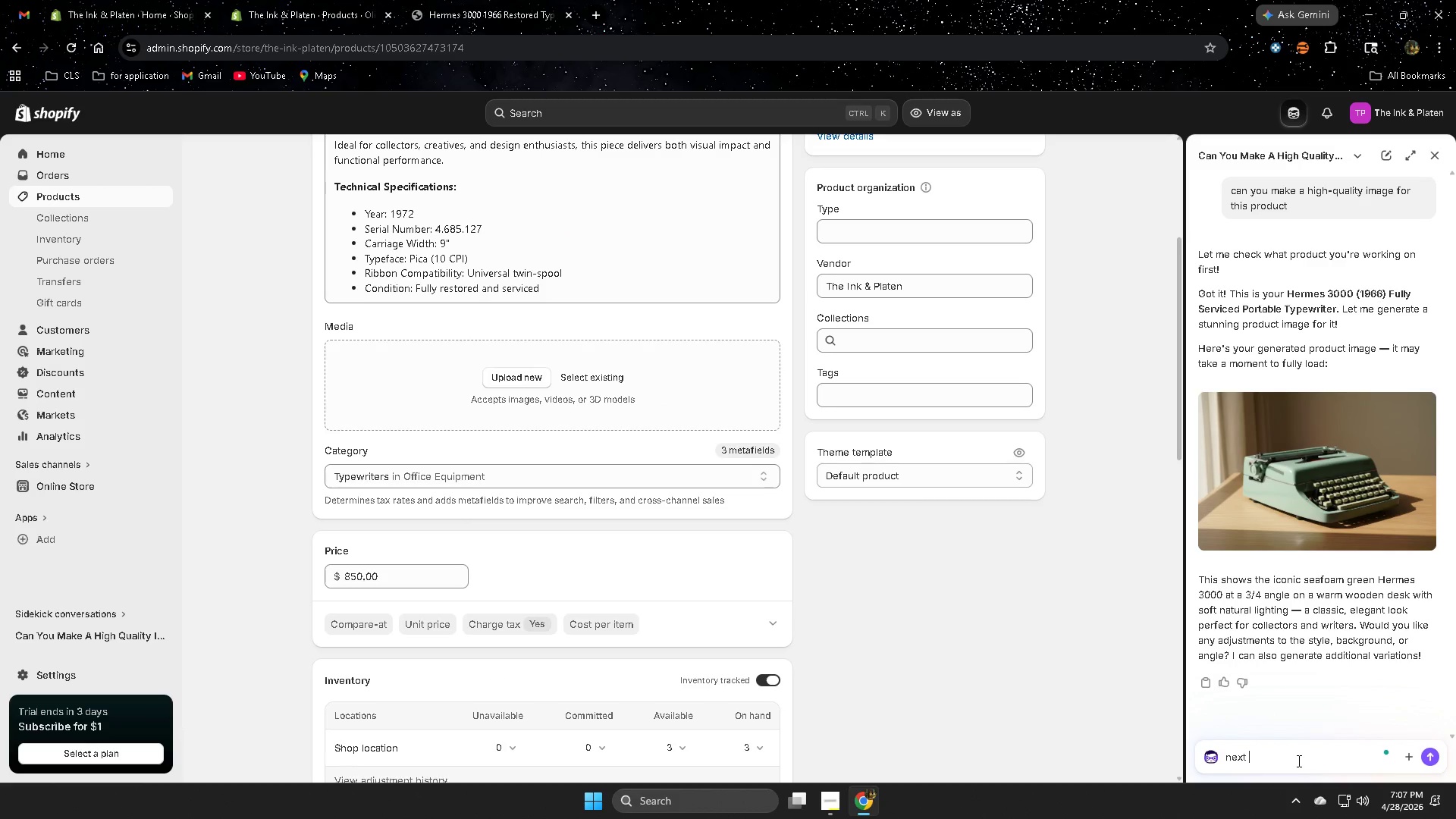 
key(Enter)
 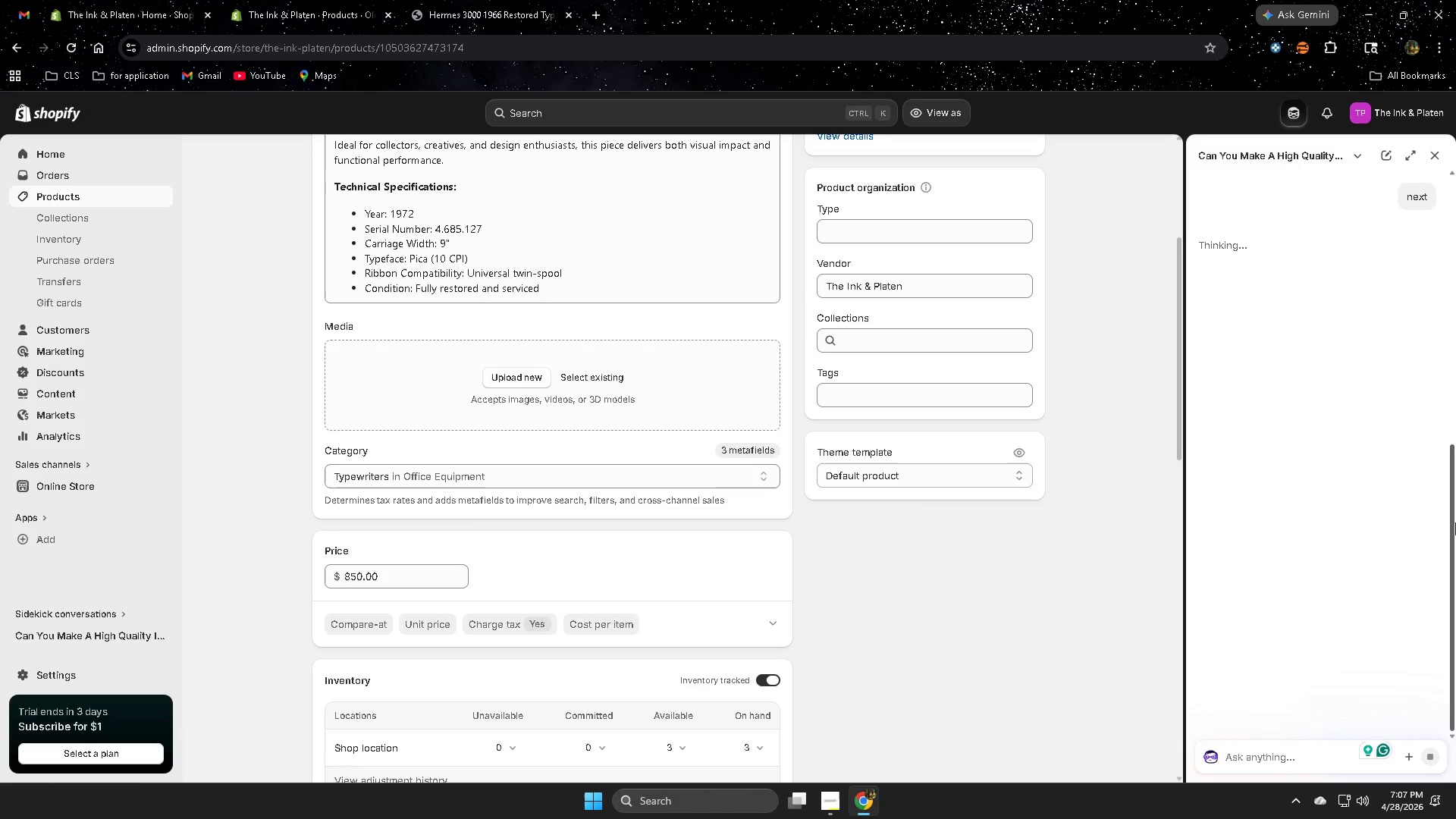 
scroll: coordinate [853, 457], scroll_direction: up, amount: 8.0
 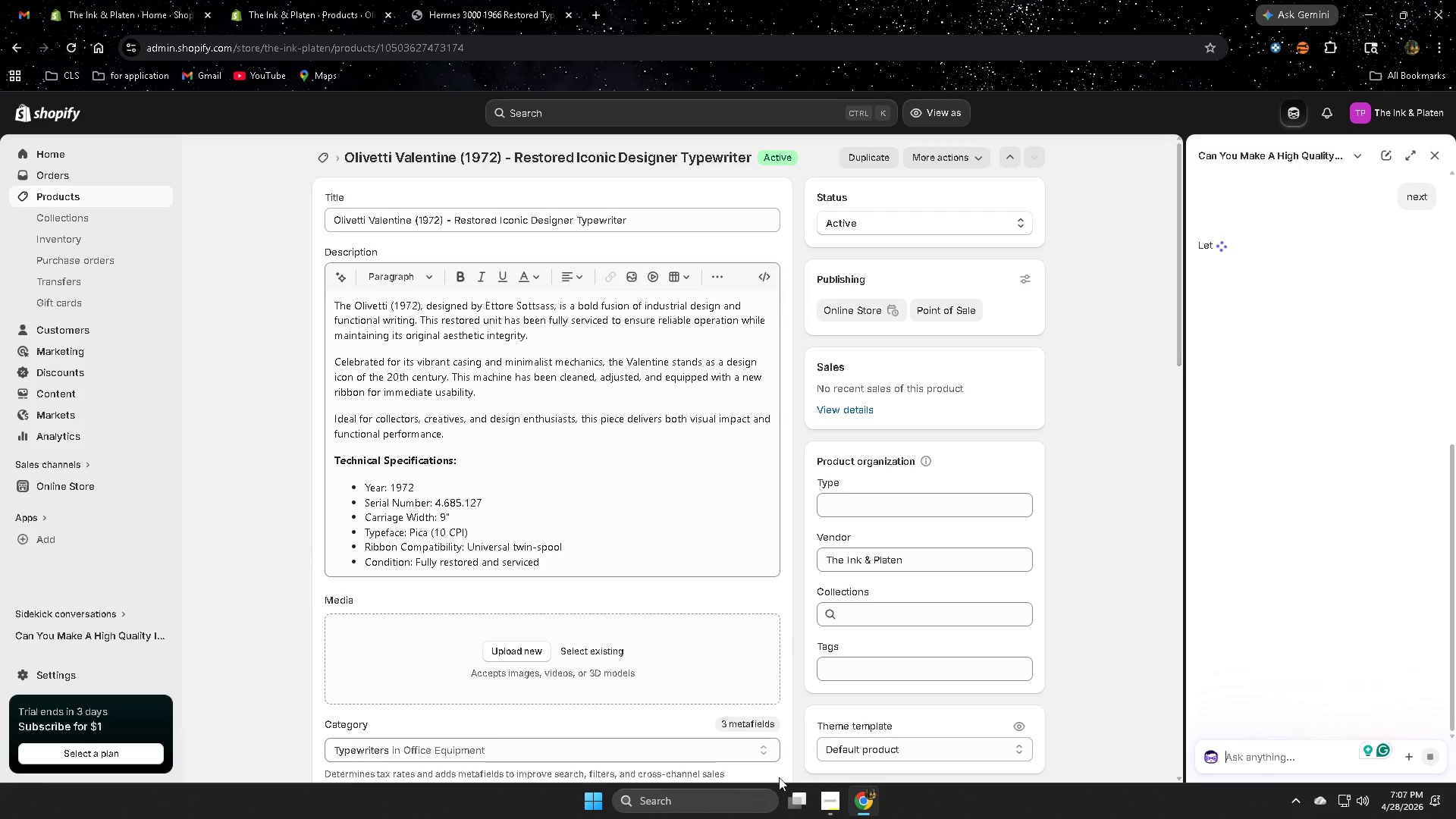 
left_click([821, 808])